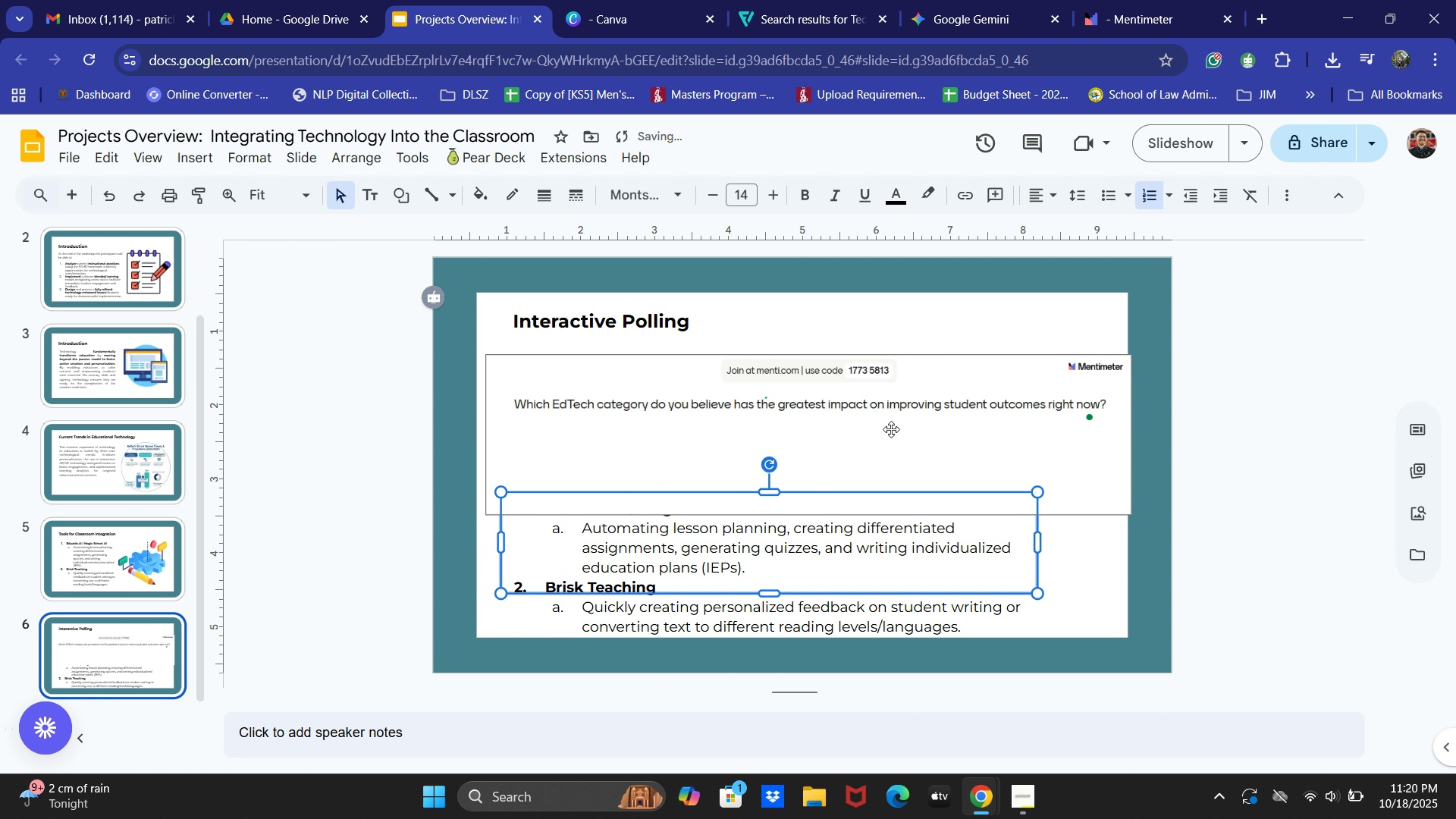 
left_click([891, 429])
 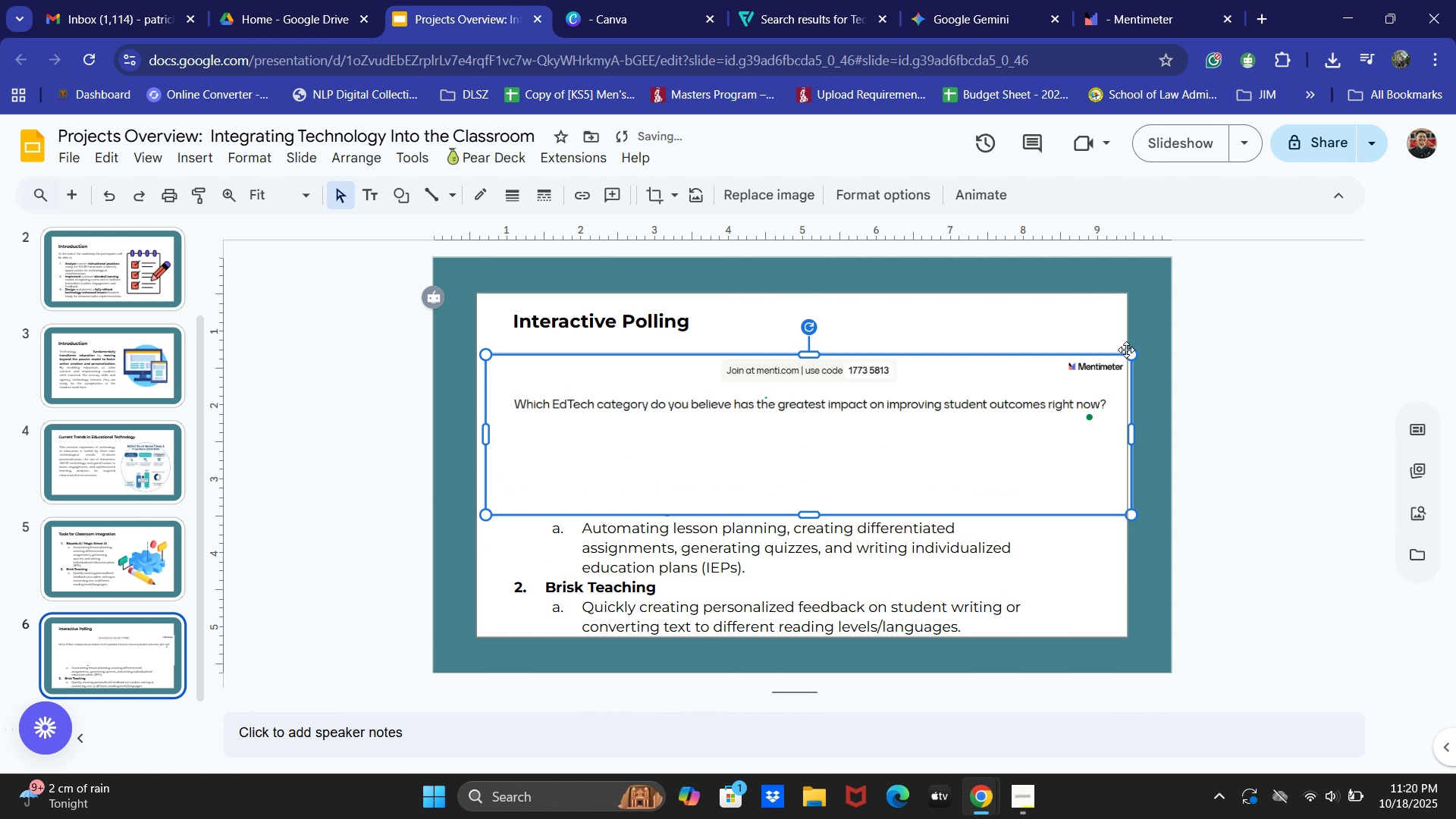 
left_click_drag(start_coordinate=[1128, 353], to_coordinate=[1083, 381])
 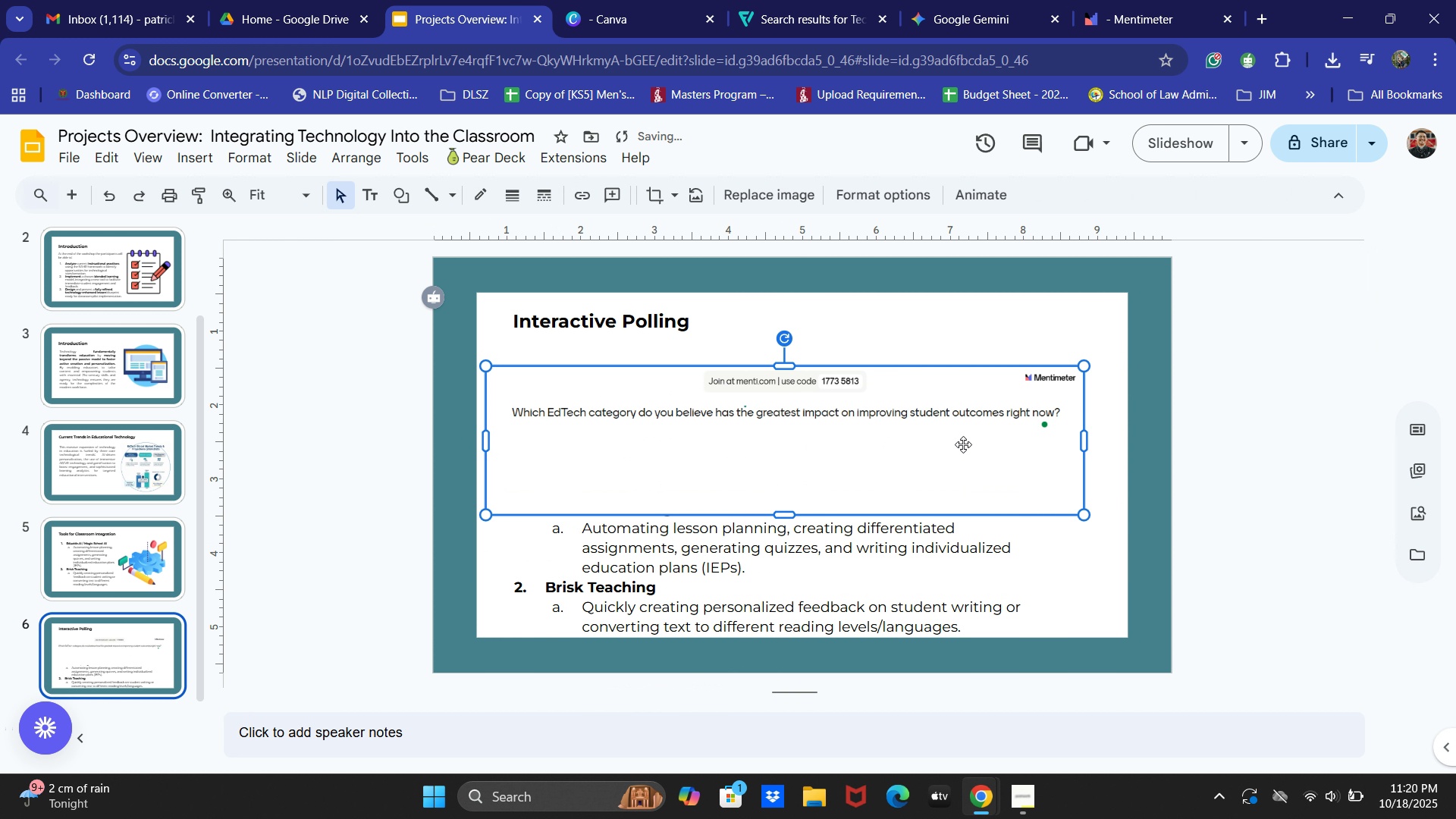 
left_click_drag(start_coordinate=[963, 444], to_coordinate=[983, 431])
 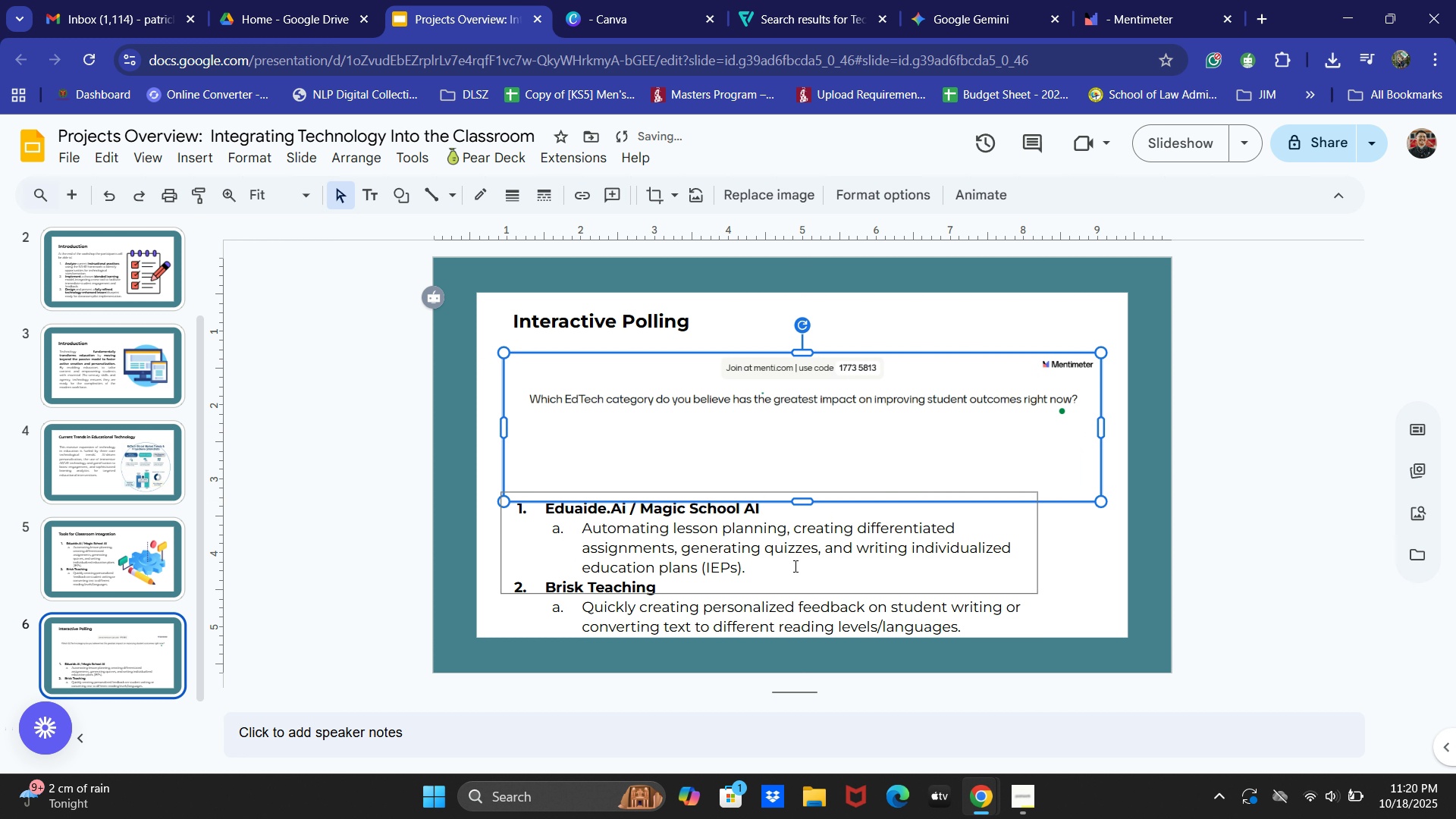 
left_click([781, 582])
 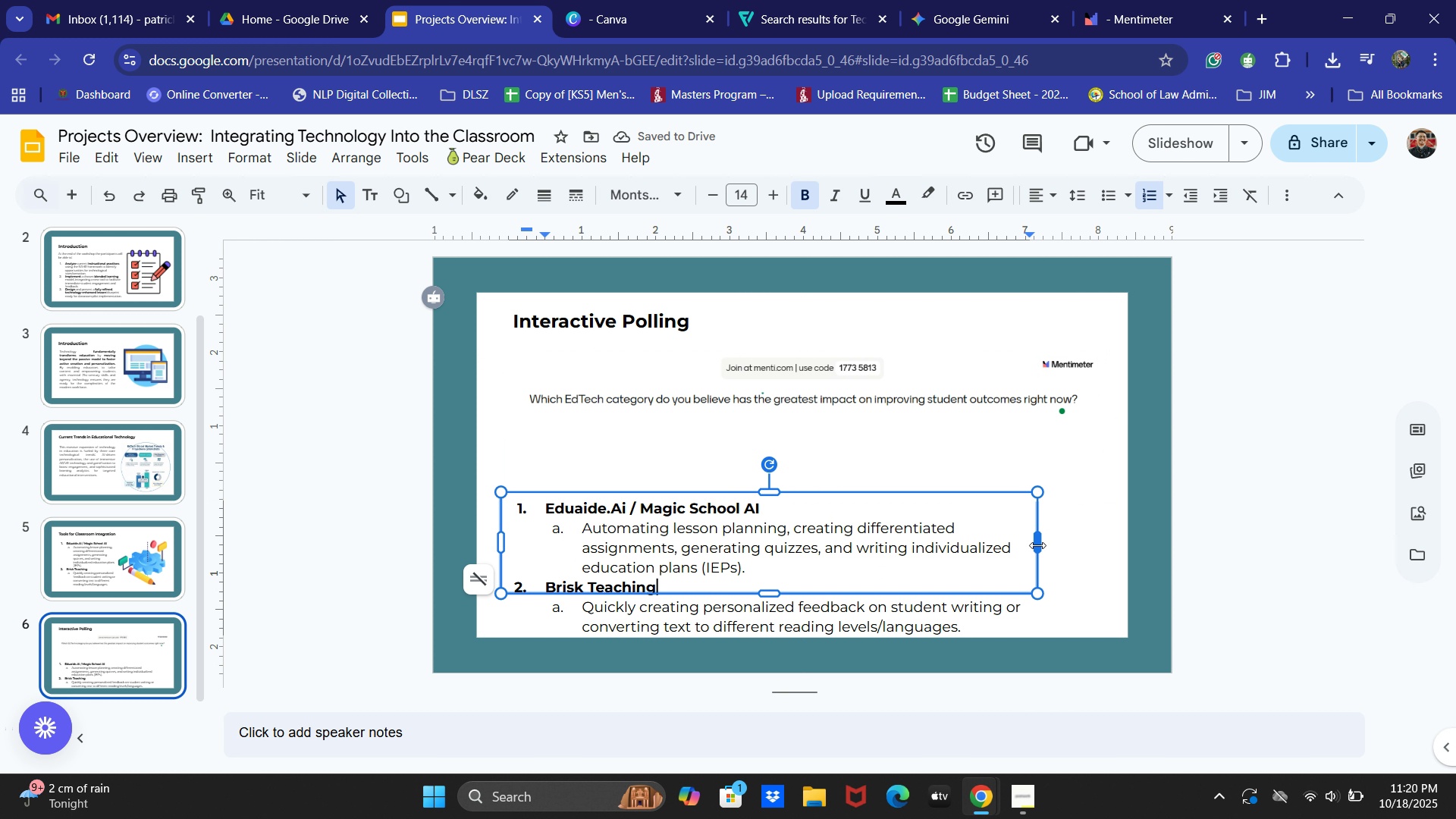 
left_click([1037, 545])
 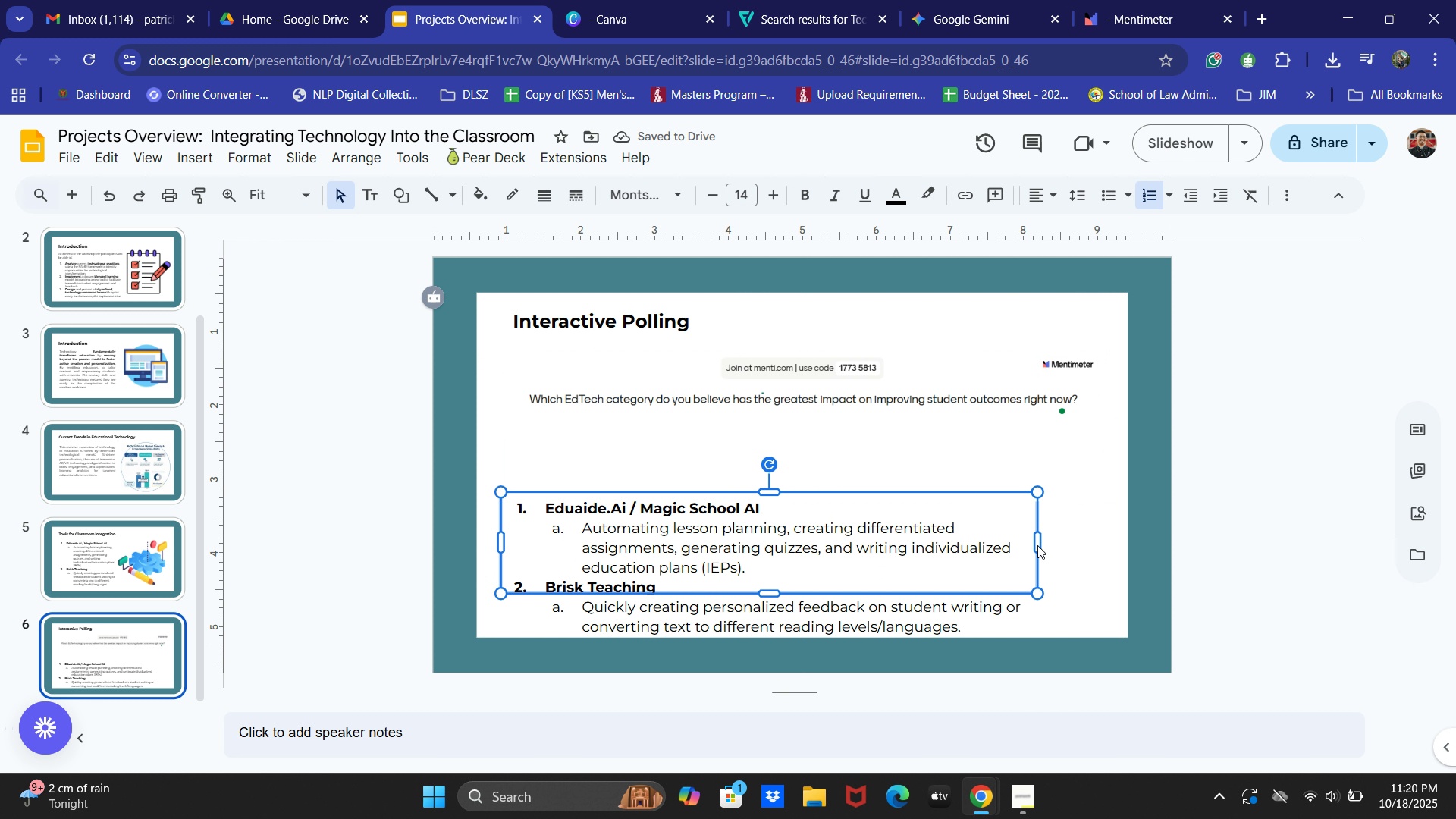 
left_click_drag(start_coordinate=[1037, 545], to_coordinate=[1098, 546])
 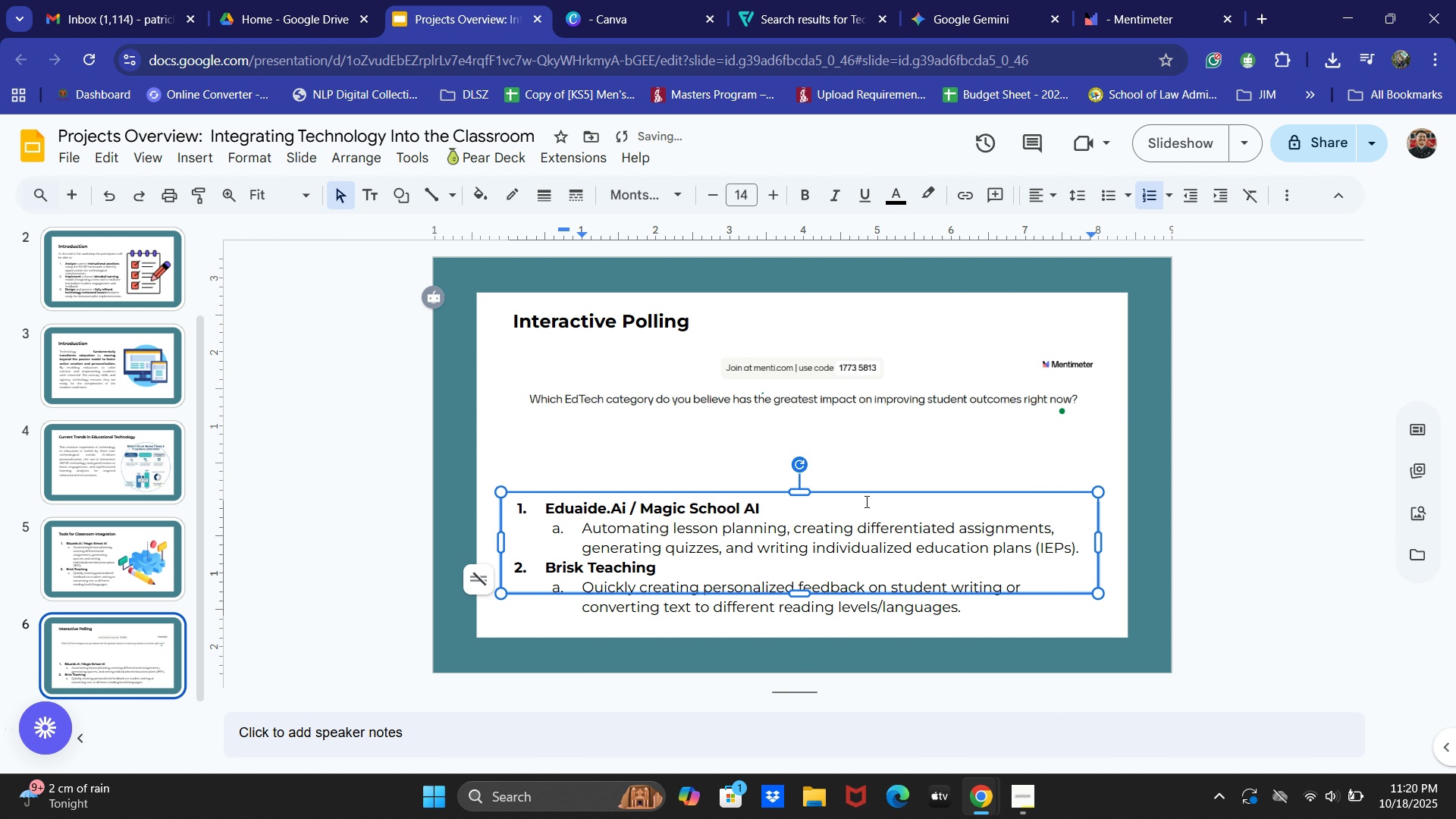 
left_click_drag(start_coordinate=[867, 494], to_coordinate=[867, 504])
 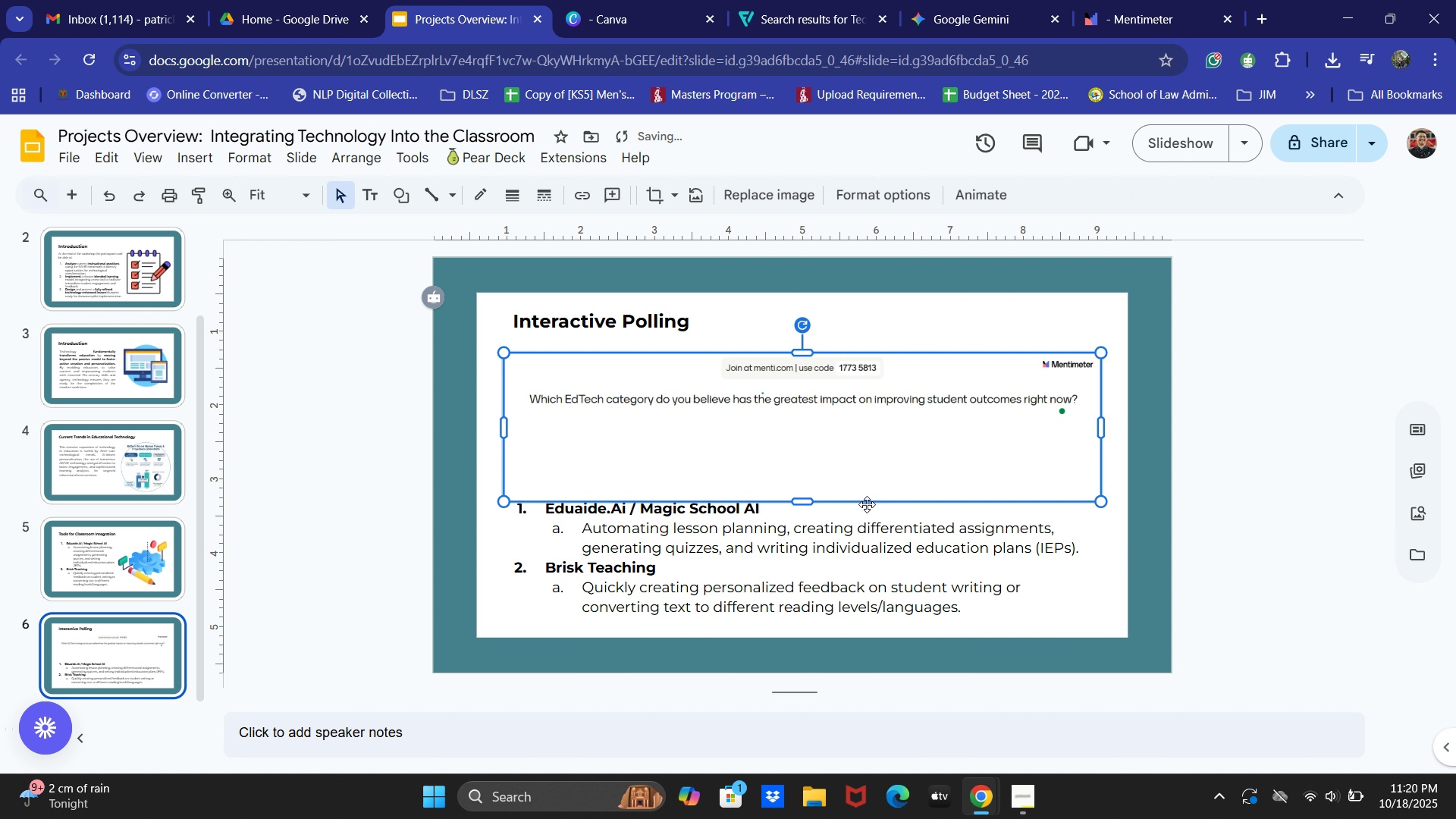 
key(Control+Z)
 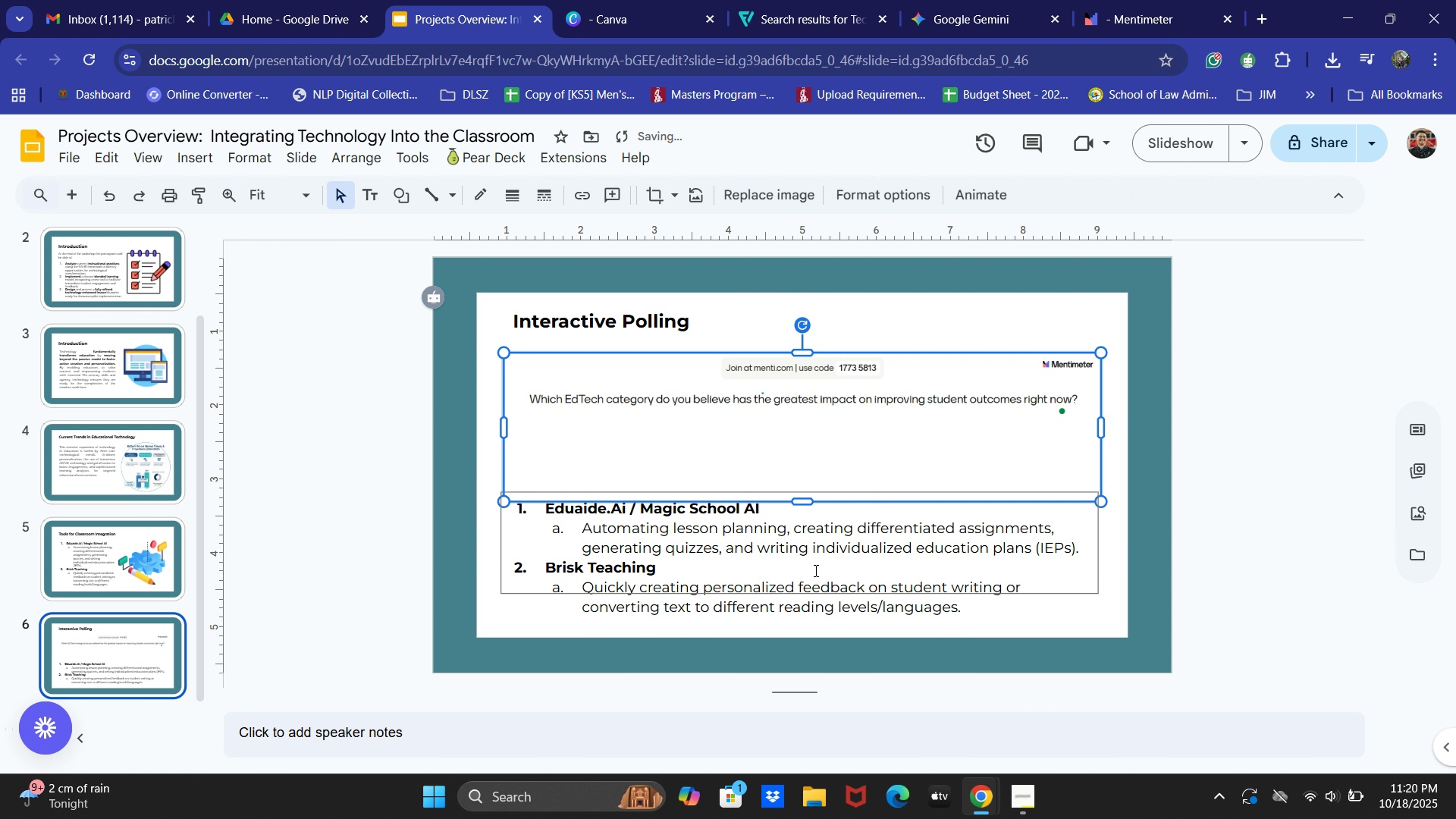 
left_click([814, 570])
 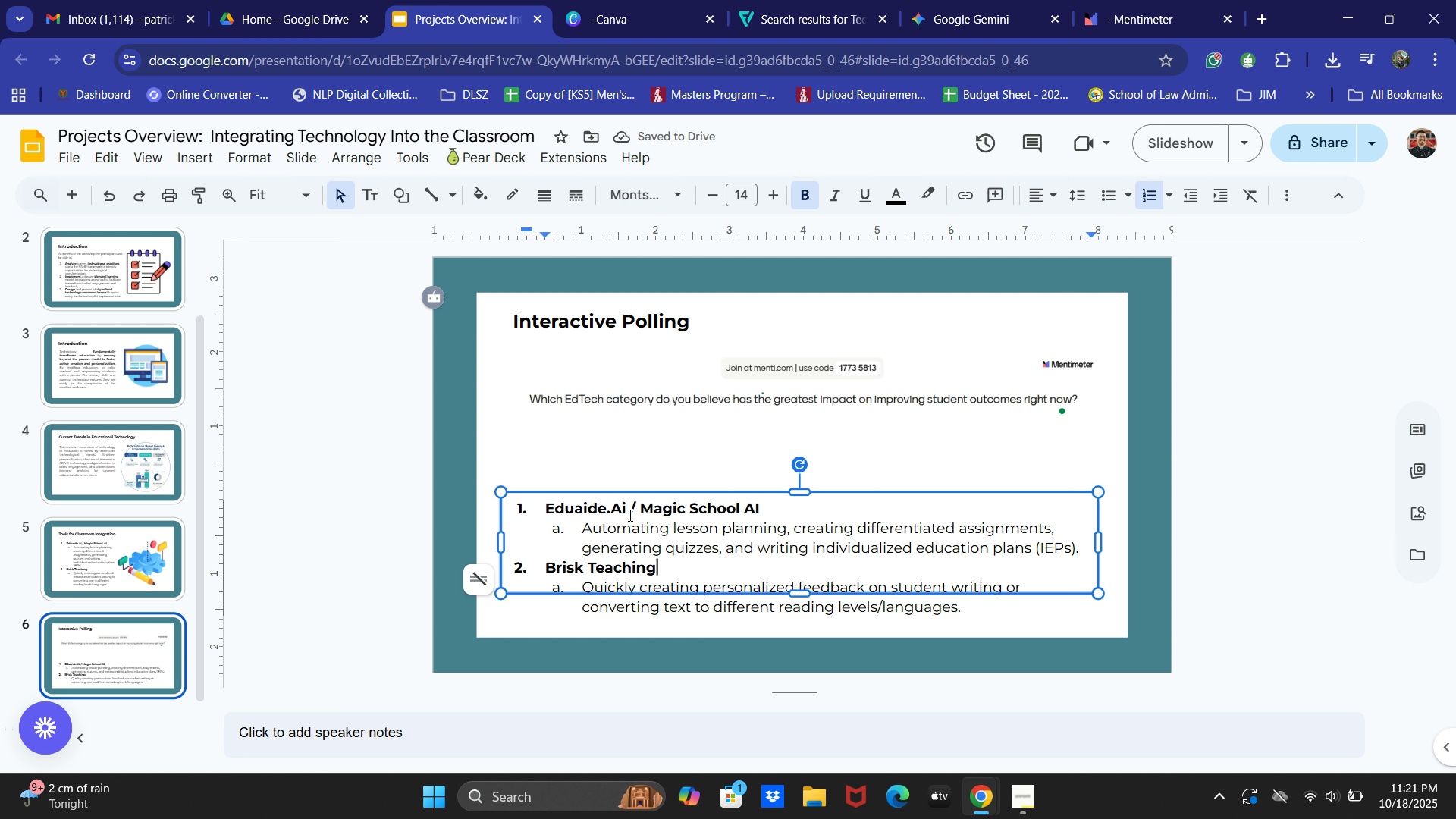 
key(ArrowDown)
 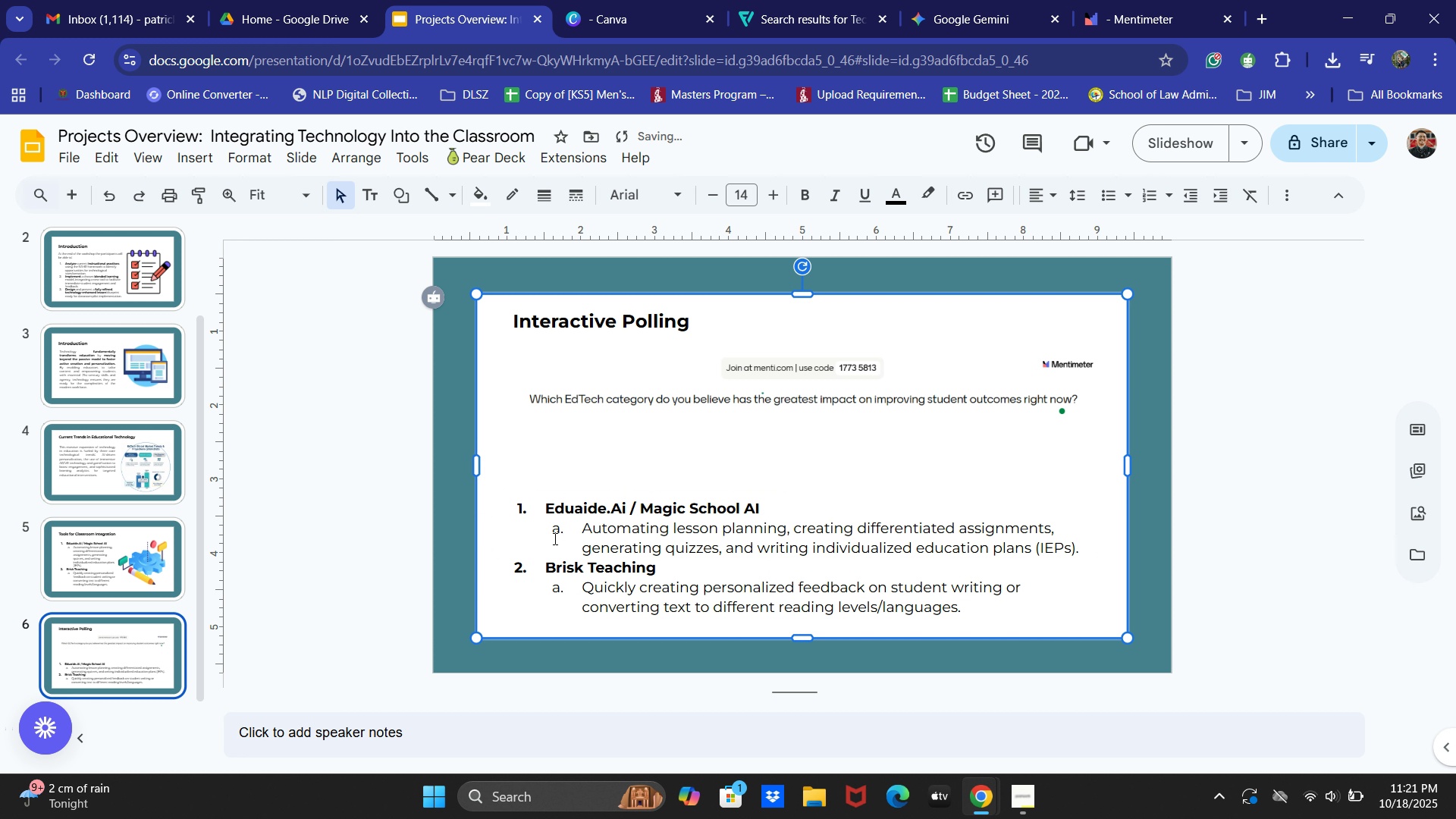 
left_click([557, 538])
 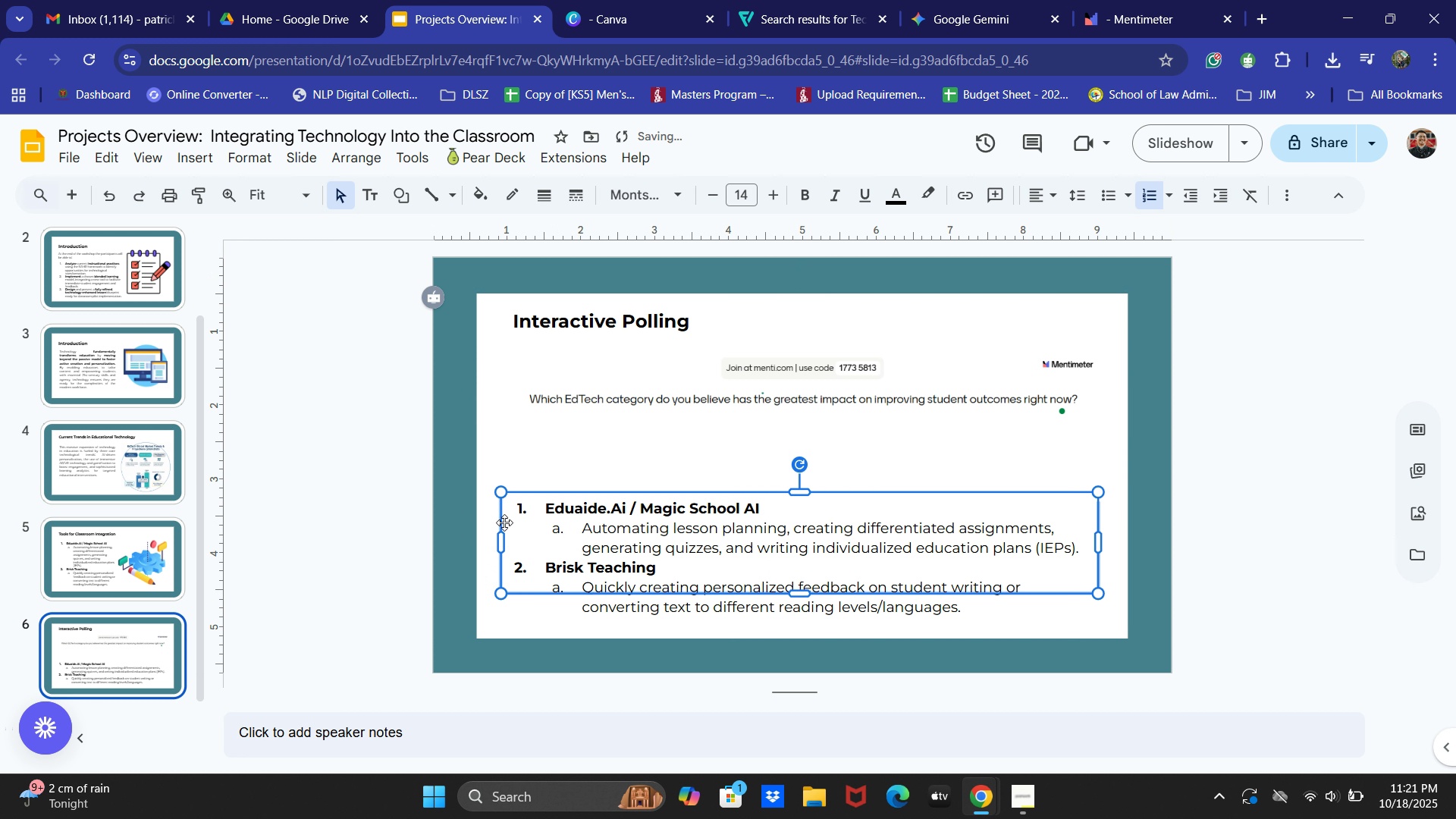 
key(ArrowDown)
 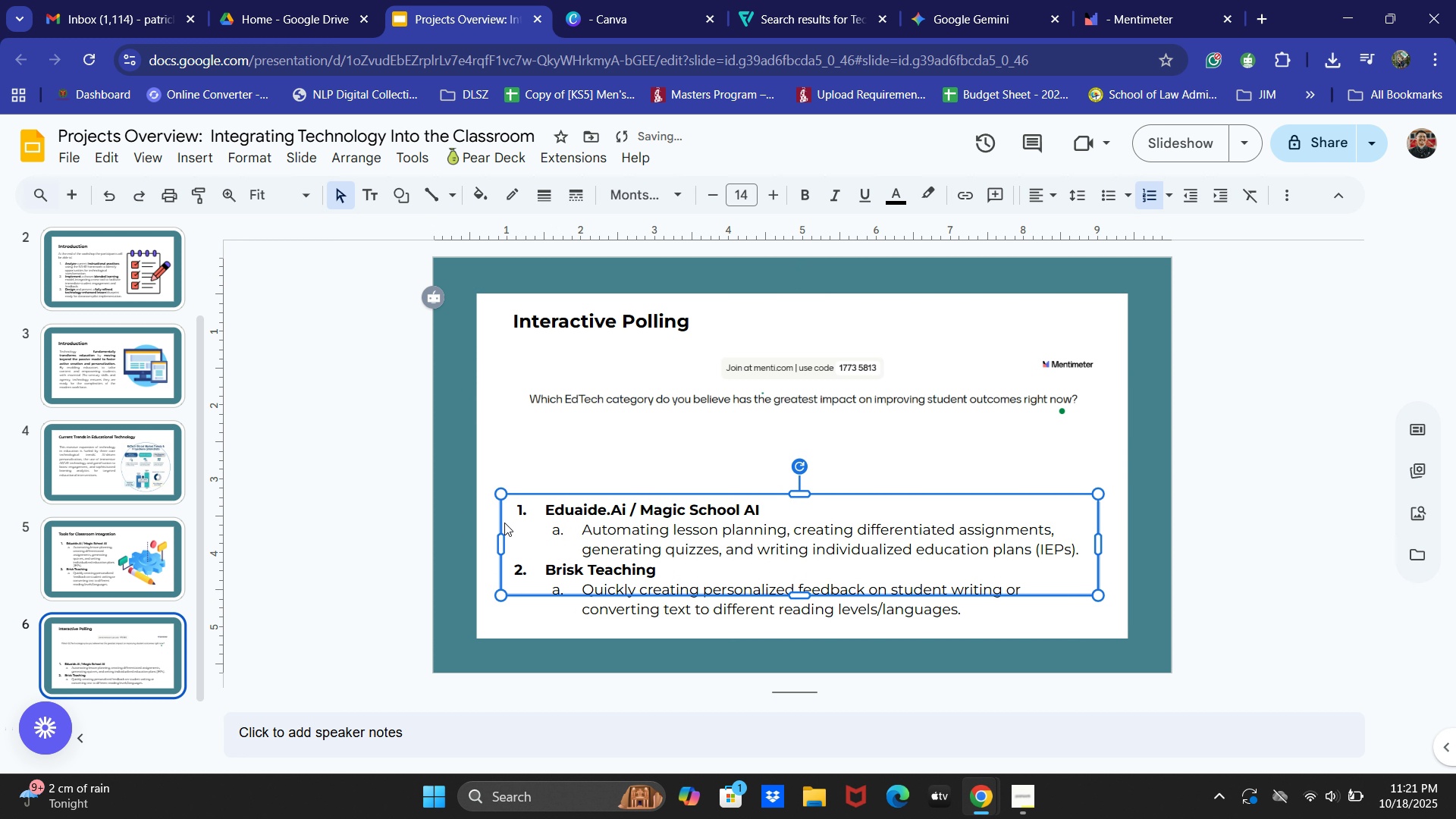 
key(ArrowDown)
 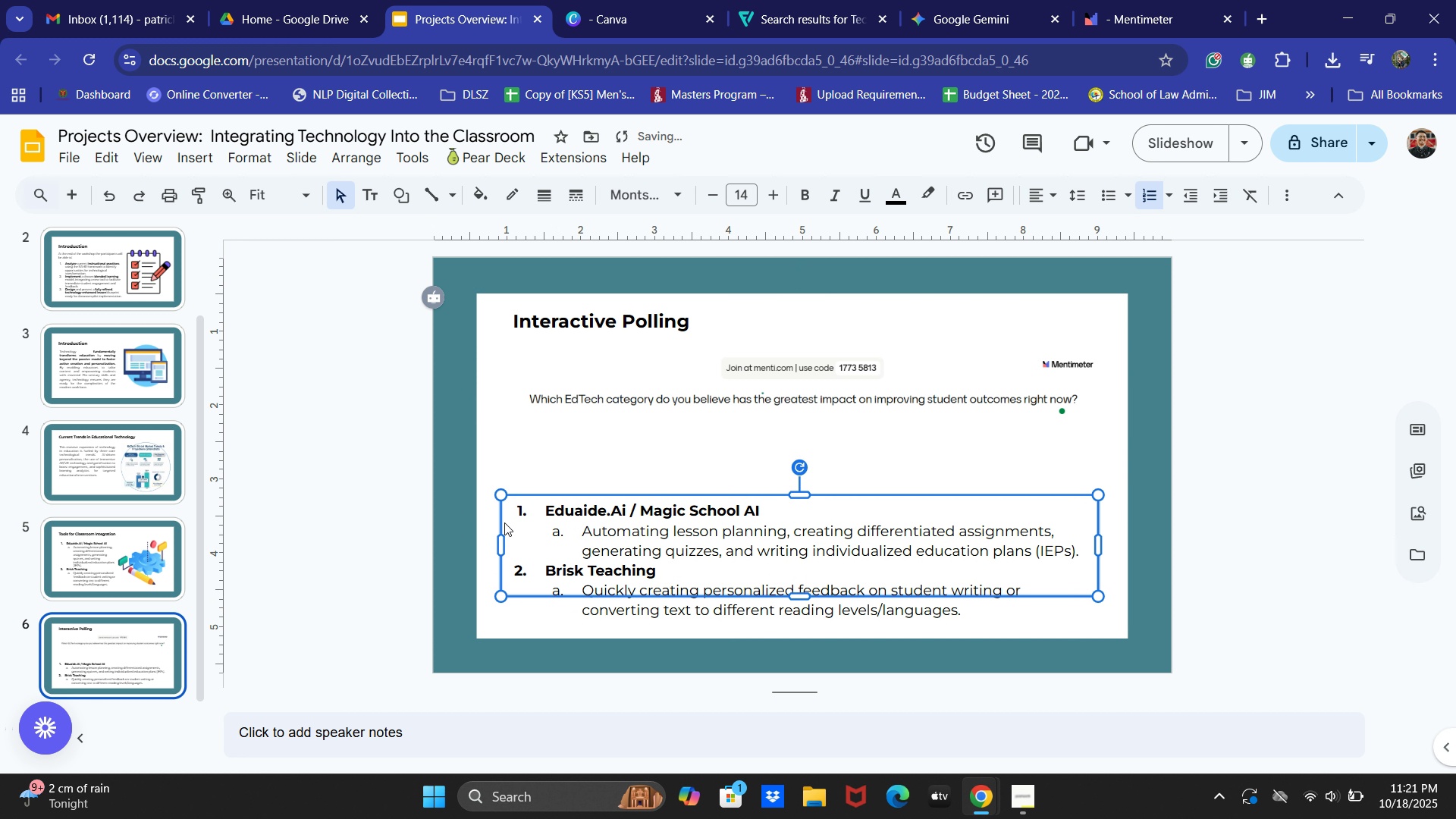 
hold_key(key=ArrowDown, duration=0.65)
 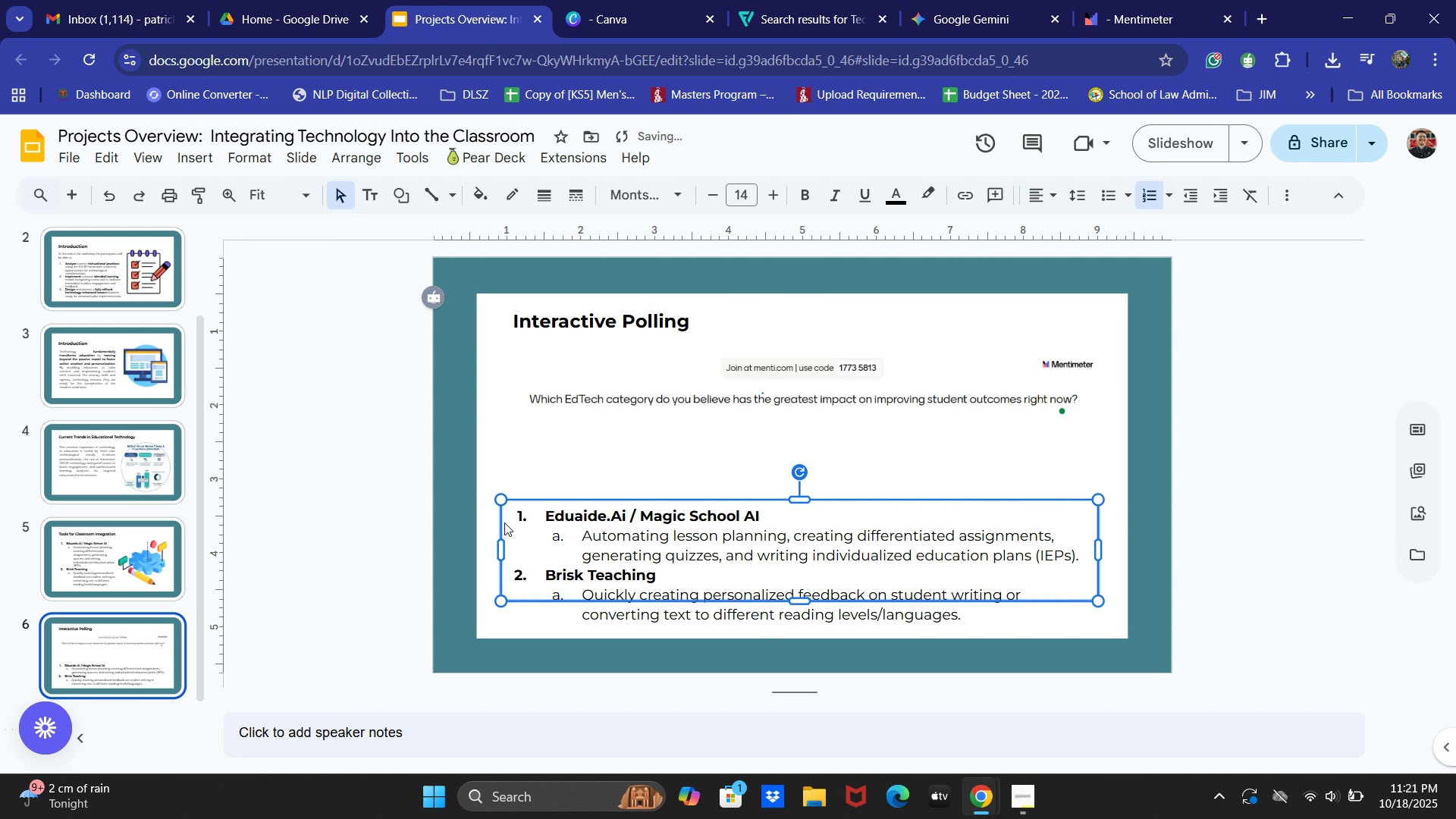 
key(ArrowDown)
 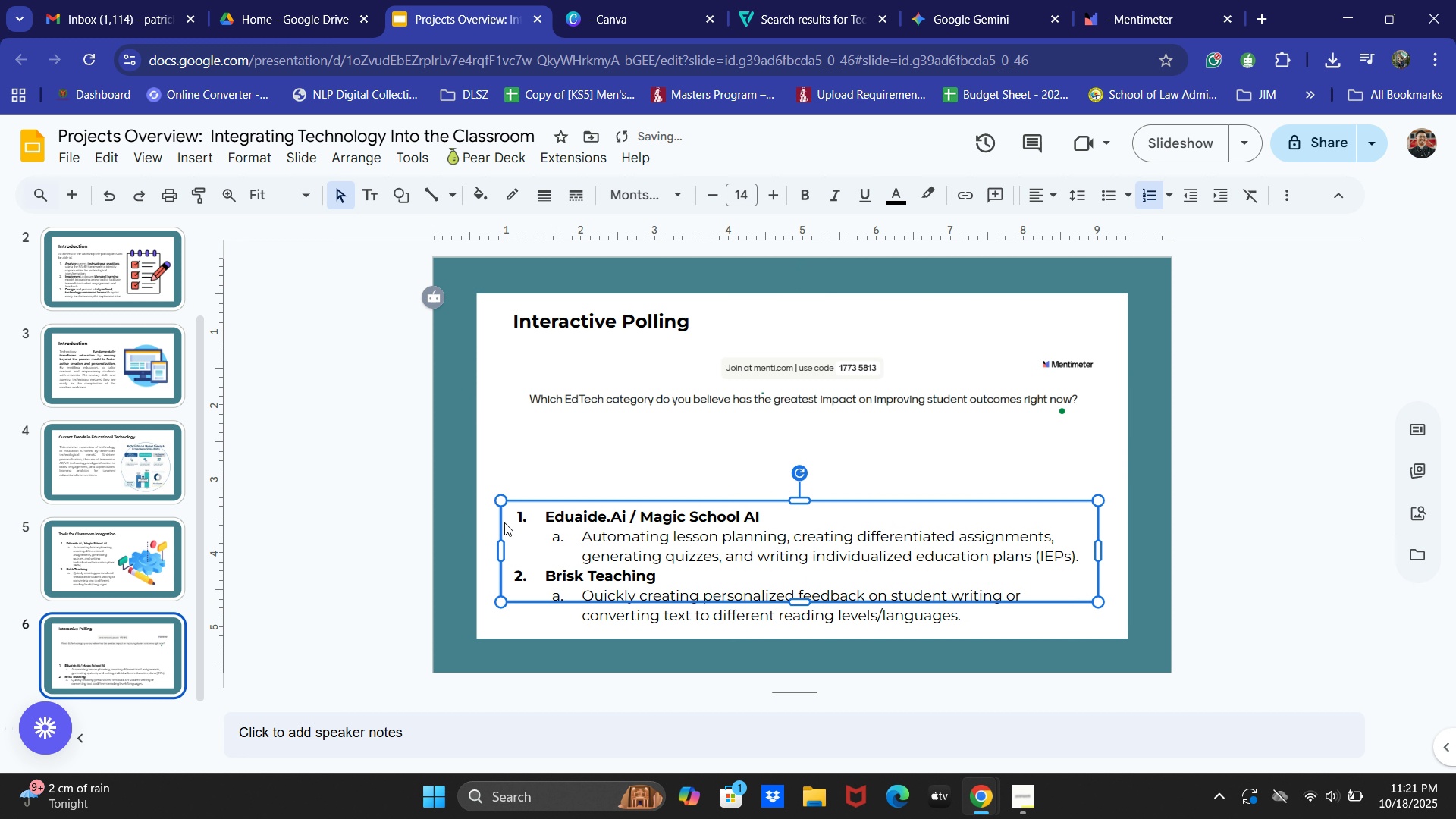 
key(ArrowDown)
 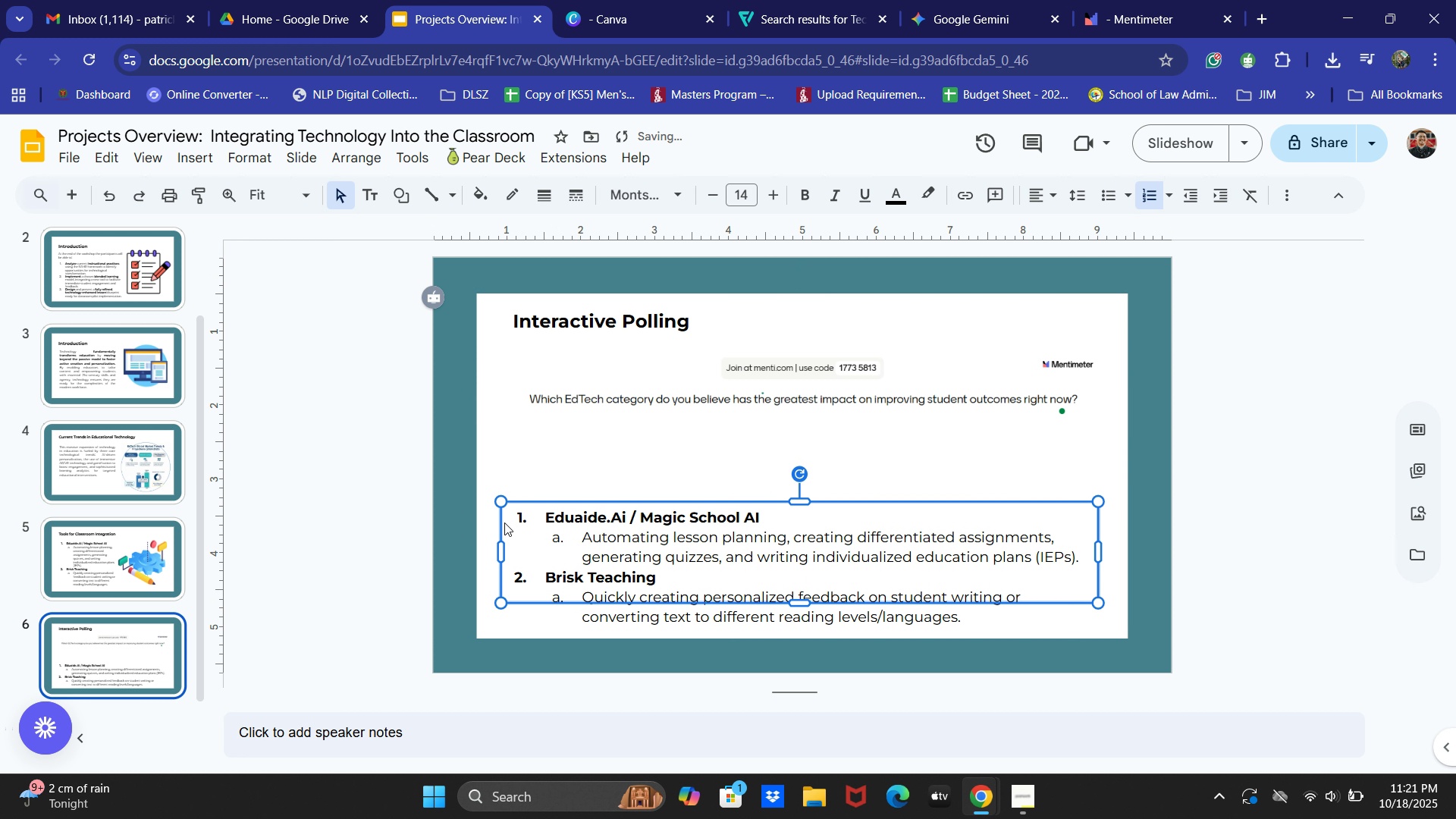 
key(ArrowDown)
 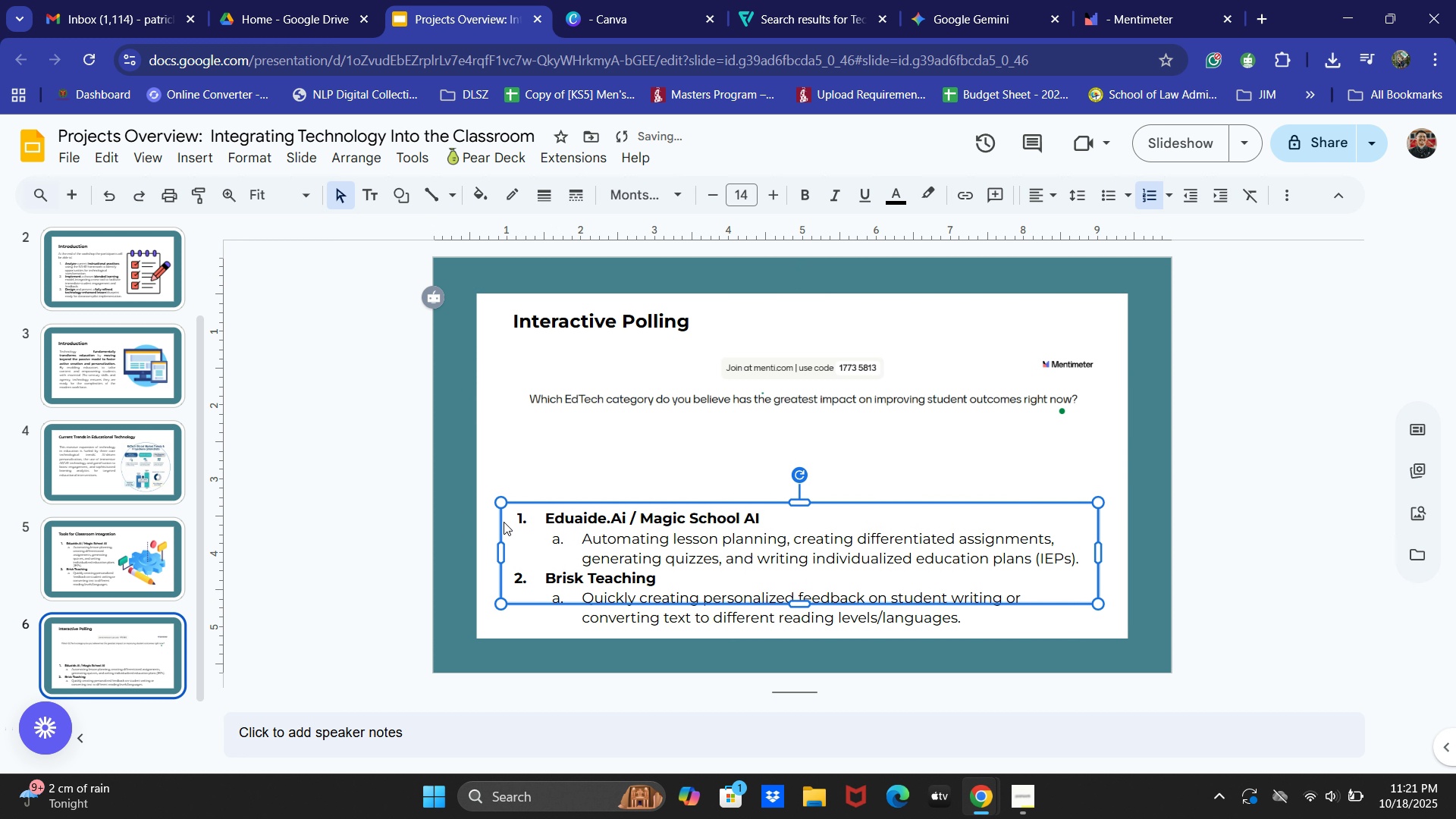 
key(ArrowDown)
 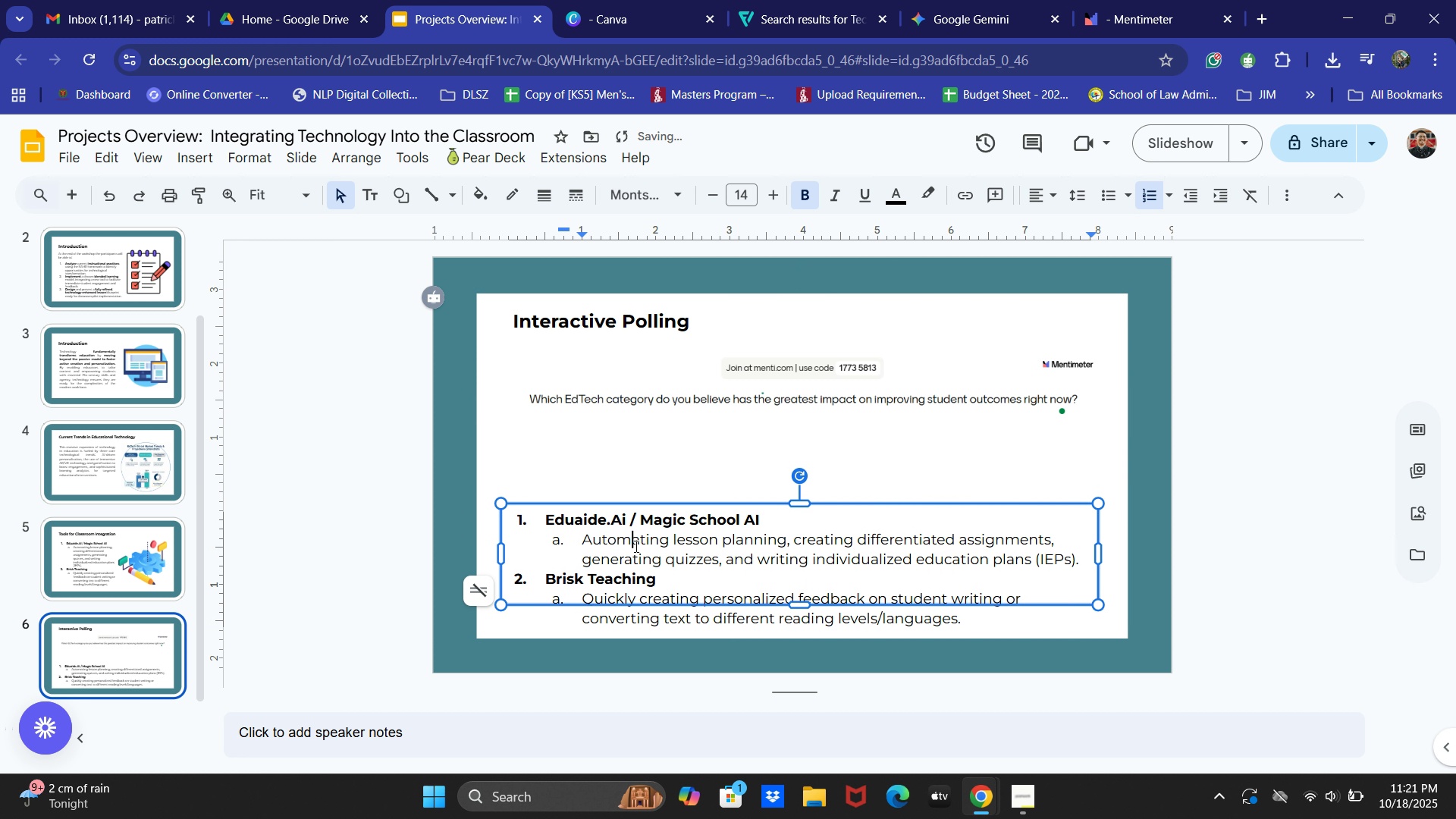 
left_click([635, 546])
 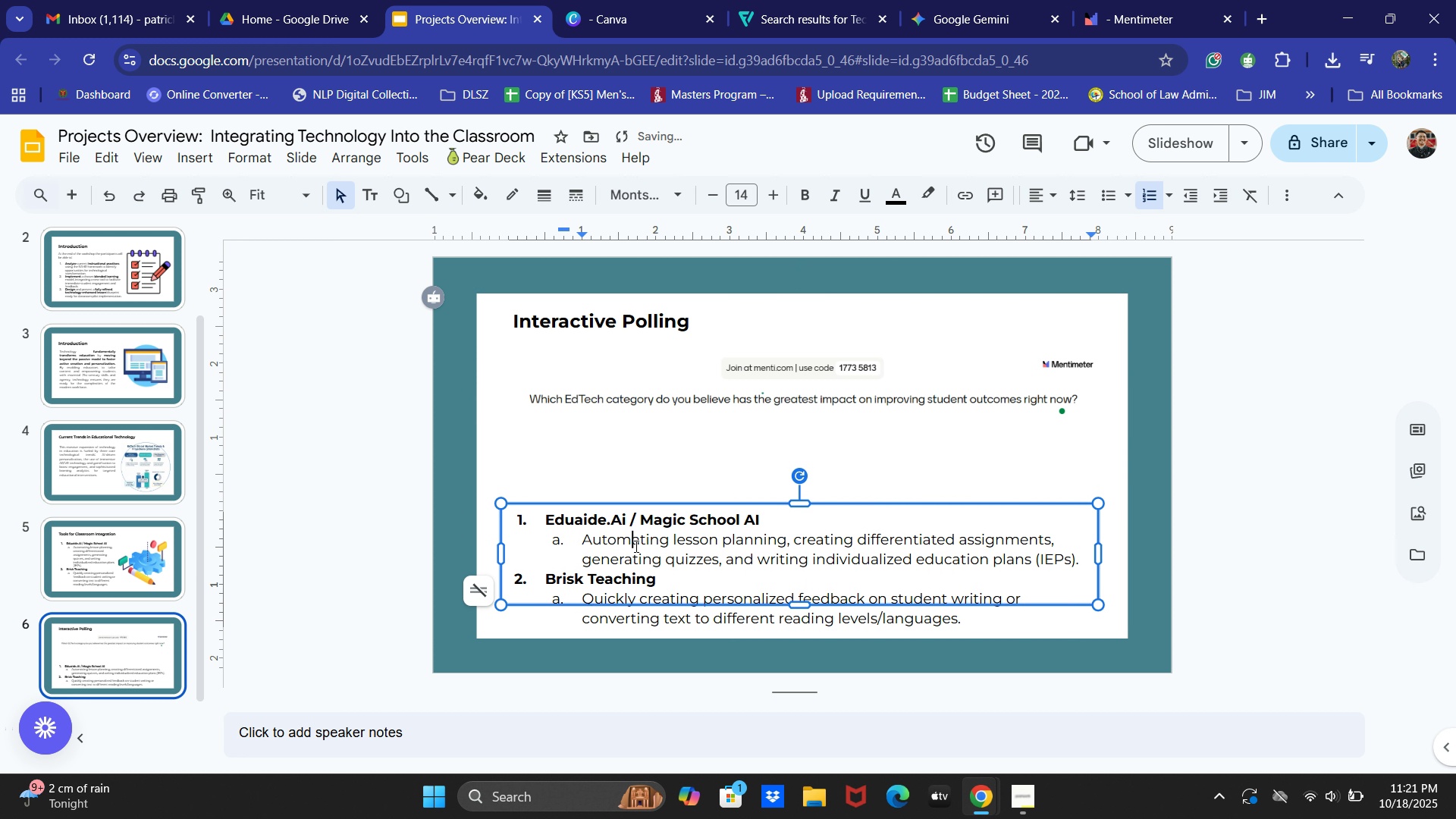 
key(Control+ControlLeft)
 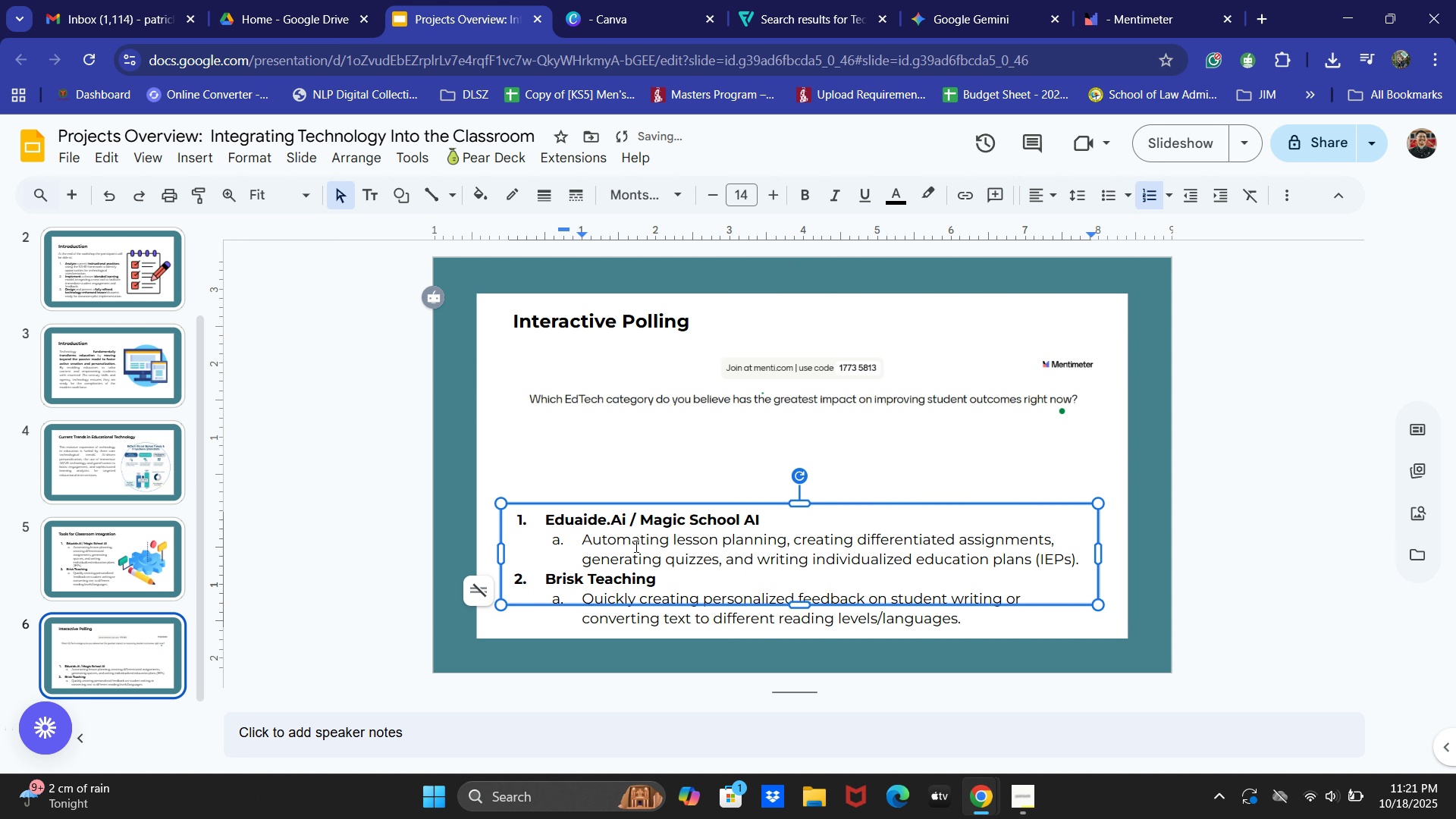 
key(Control+A)
 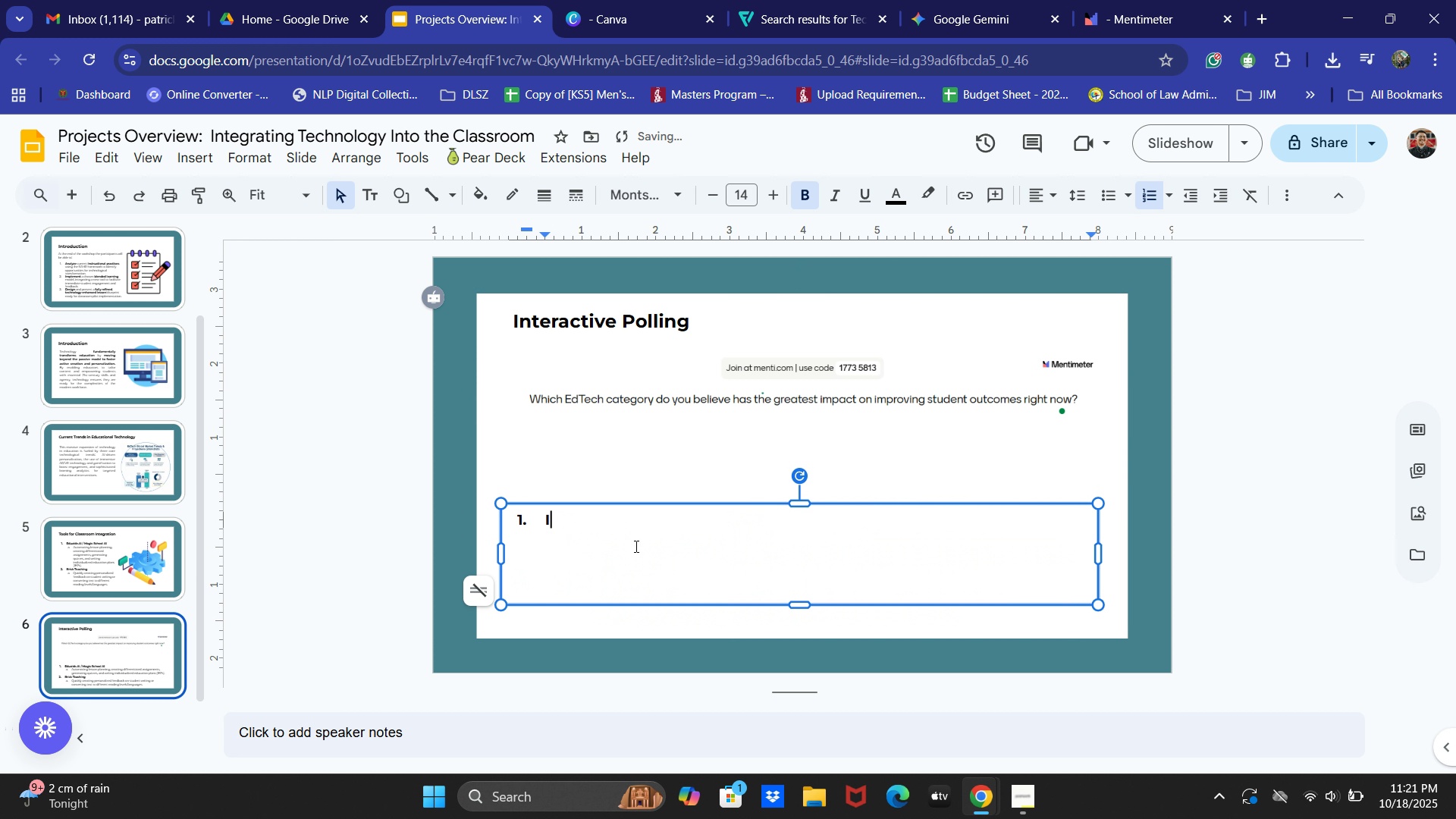 
type(INST)
key(Backspace)
key(Backspace)
key(Backspace)
key(Backspace)
key(Backspace)
key(Backspace)
key(Backspace)
key(Backspace)
key(Backspace)
 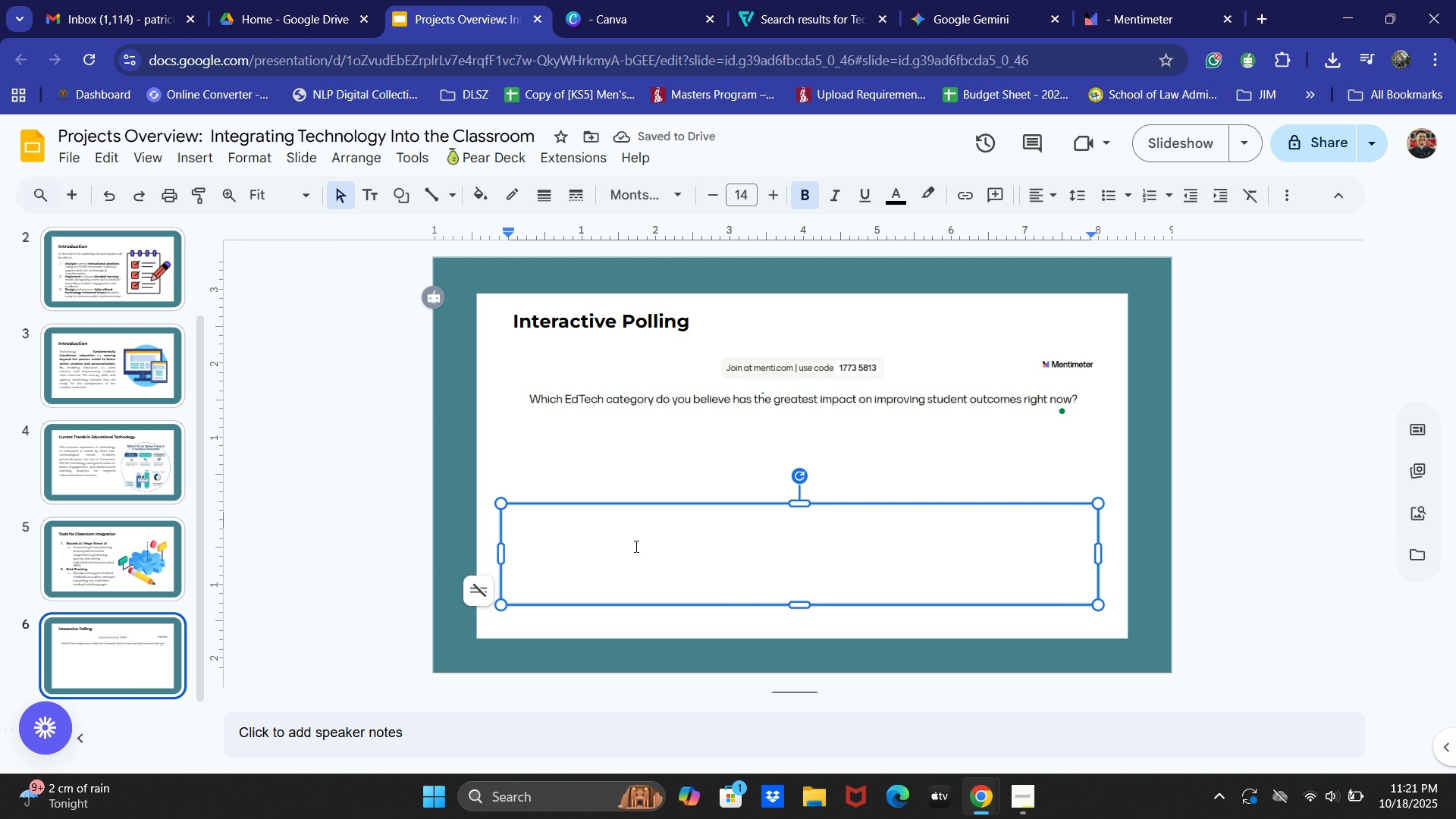 
hold_key(key=ShiftLeft, duration=1.52)
 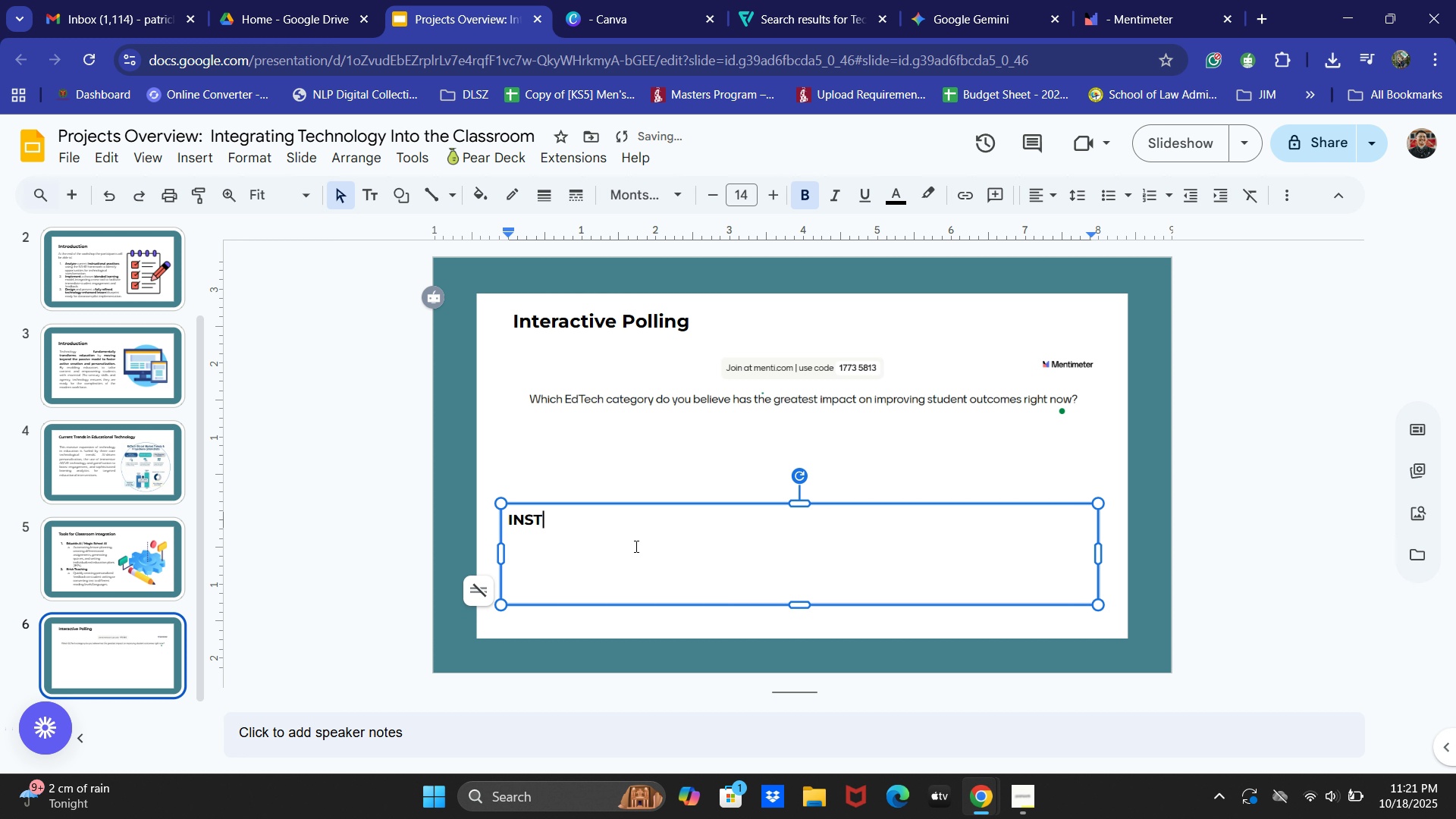 
type(INSTRUCTIONSL)
key(Backspace)
type(:)
 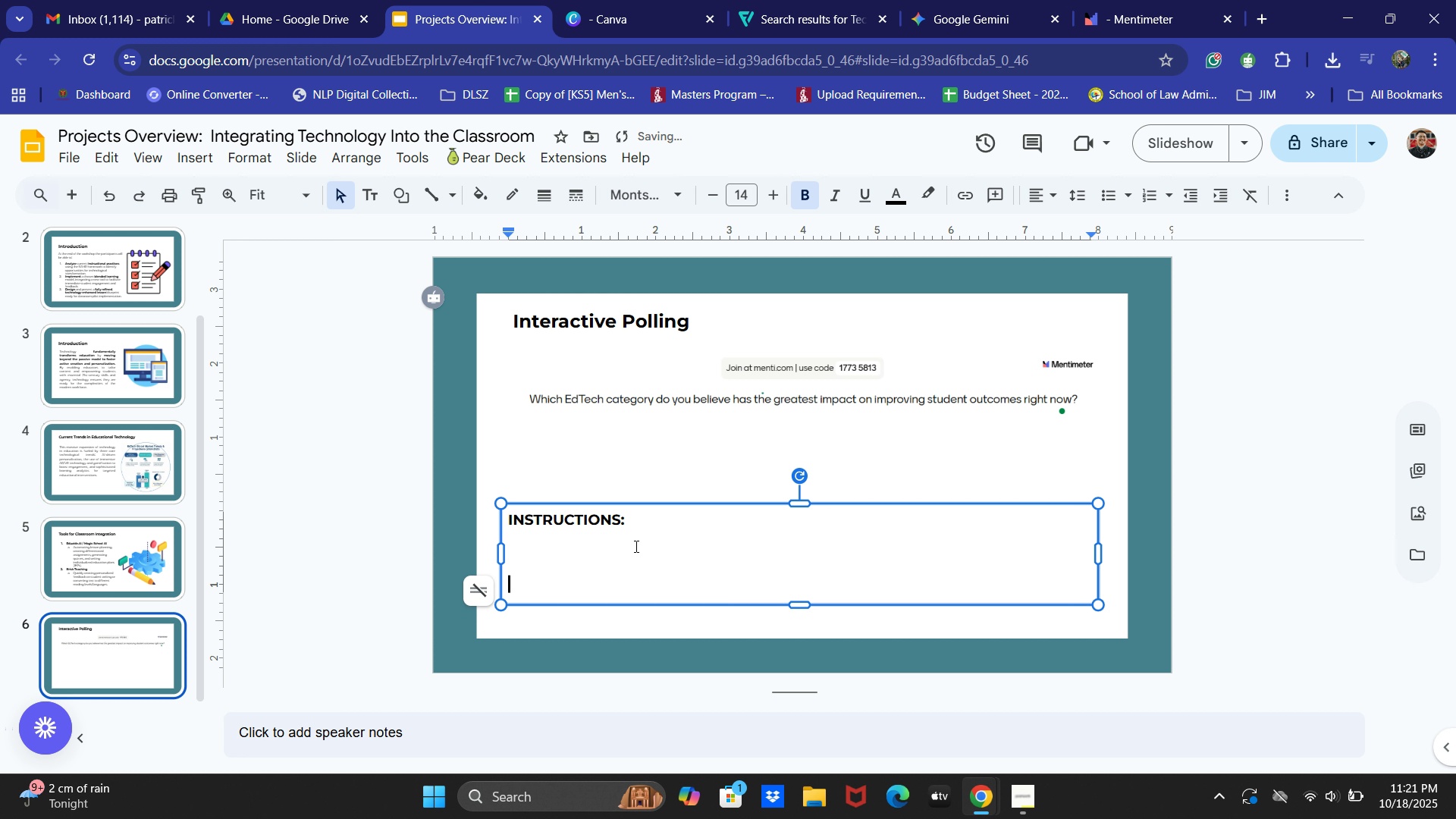 
 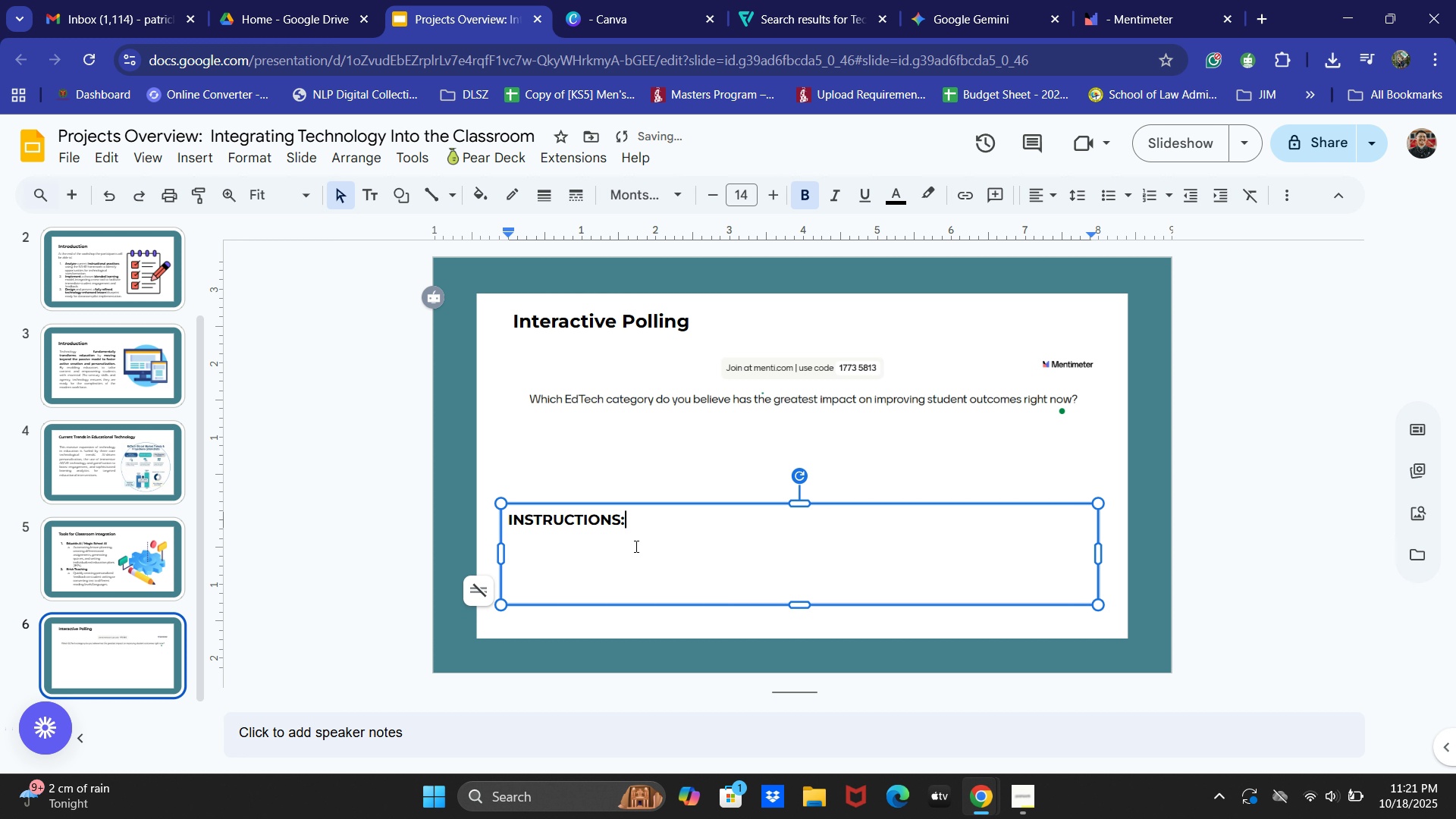 
key(Enter)
 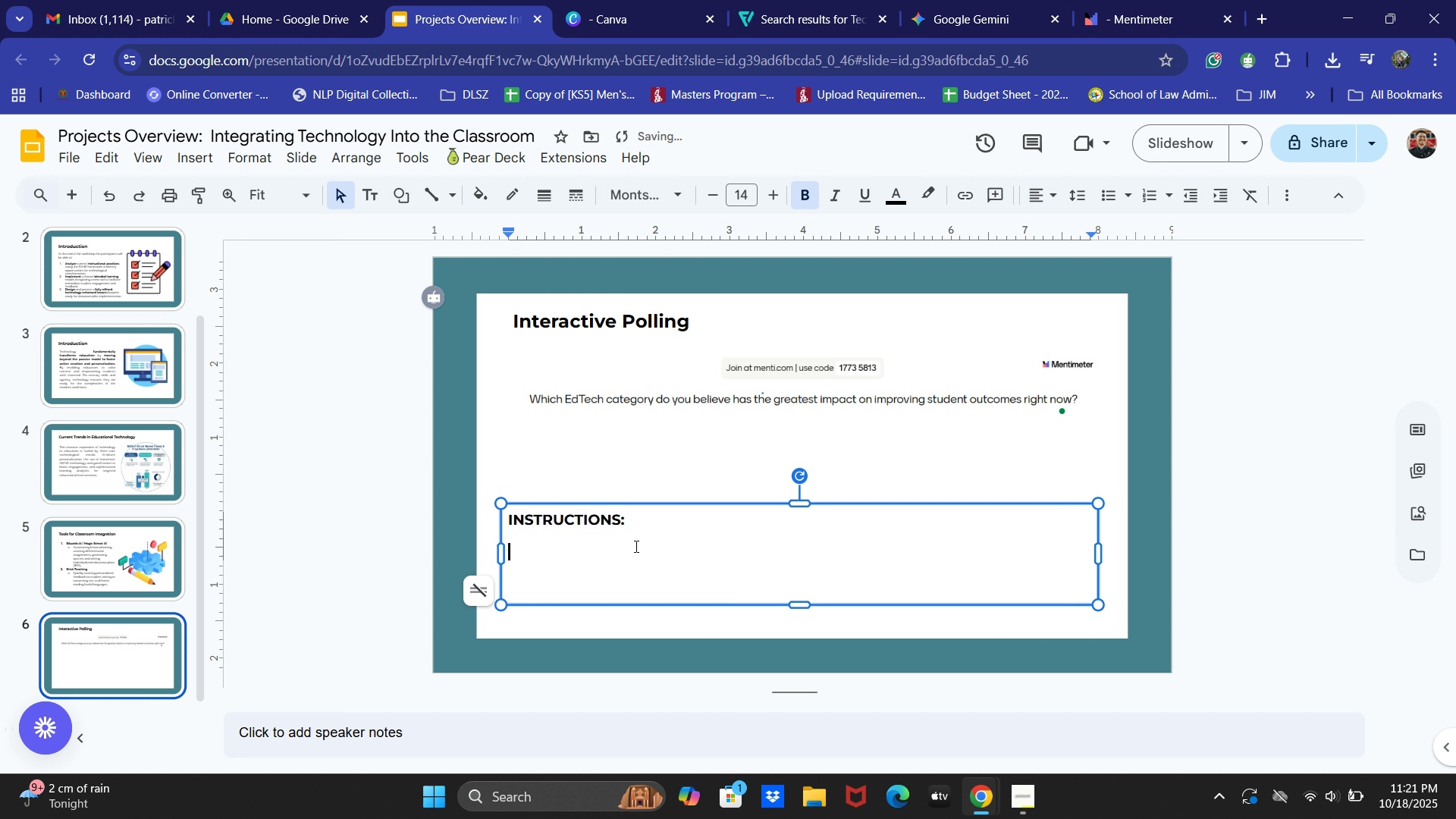 
key(Enter)
 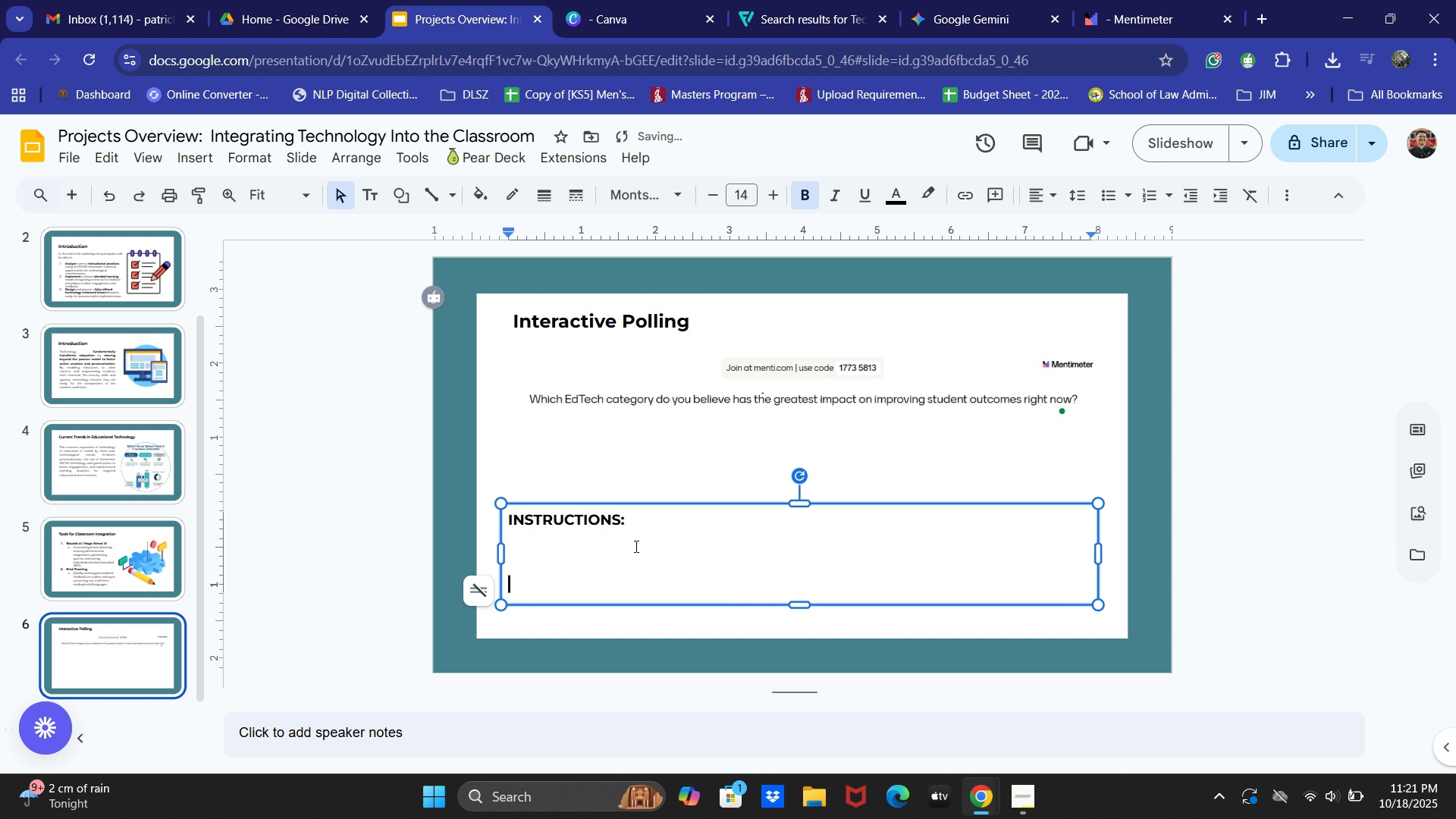 
key(Backspace)
 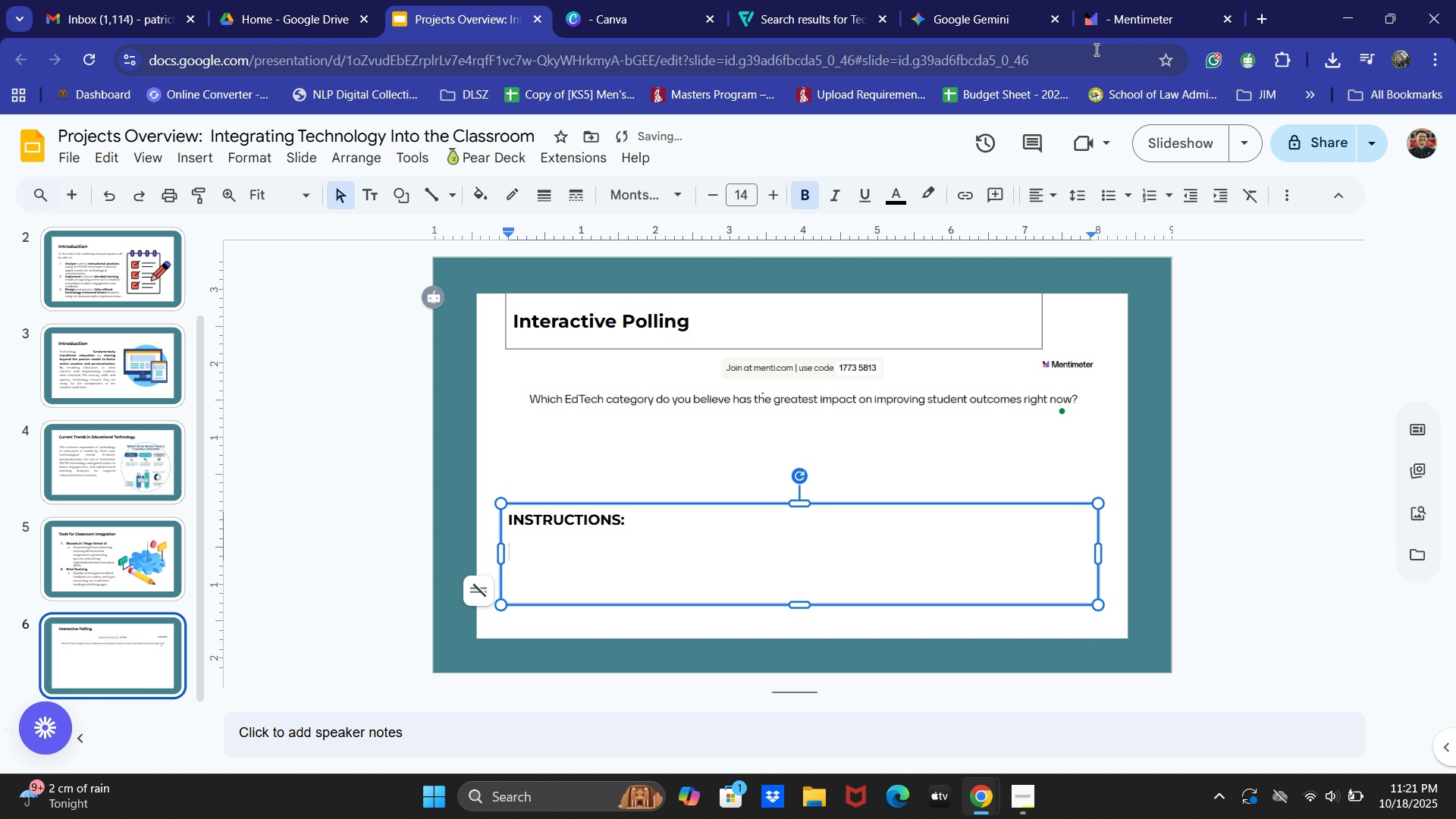 
left_click([1026, 0])
 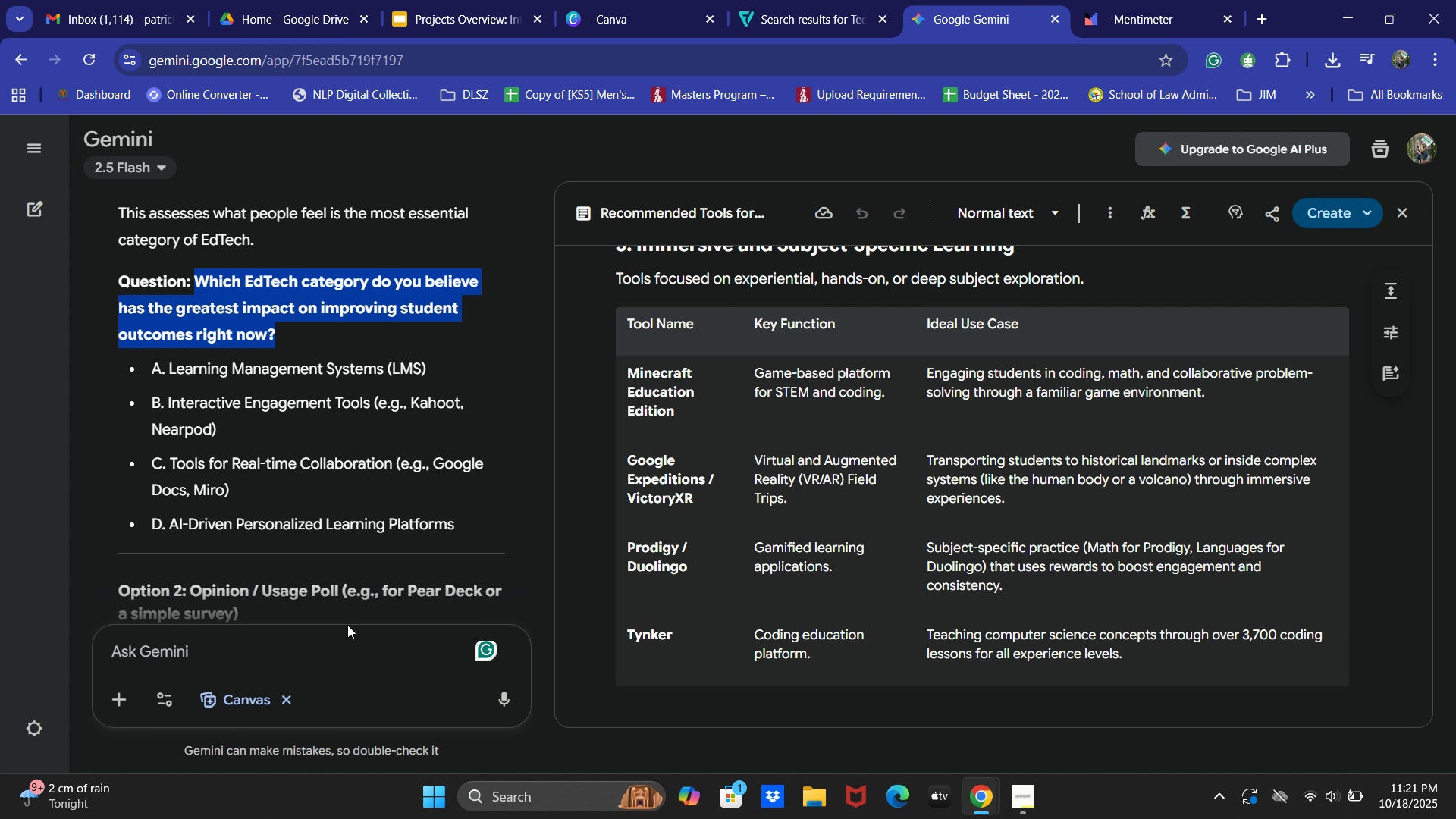 
double_click([318, 639])
 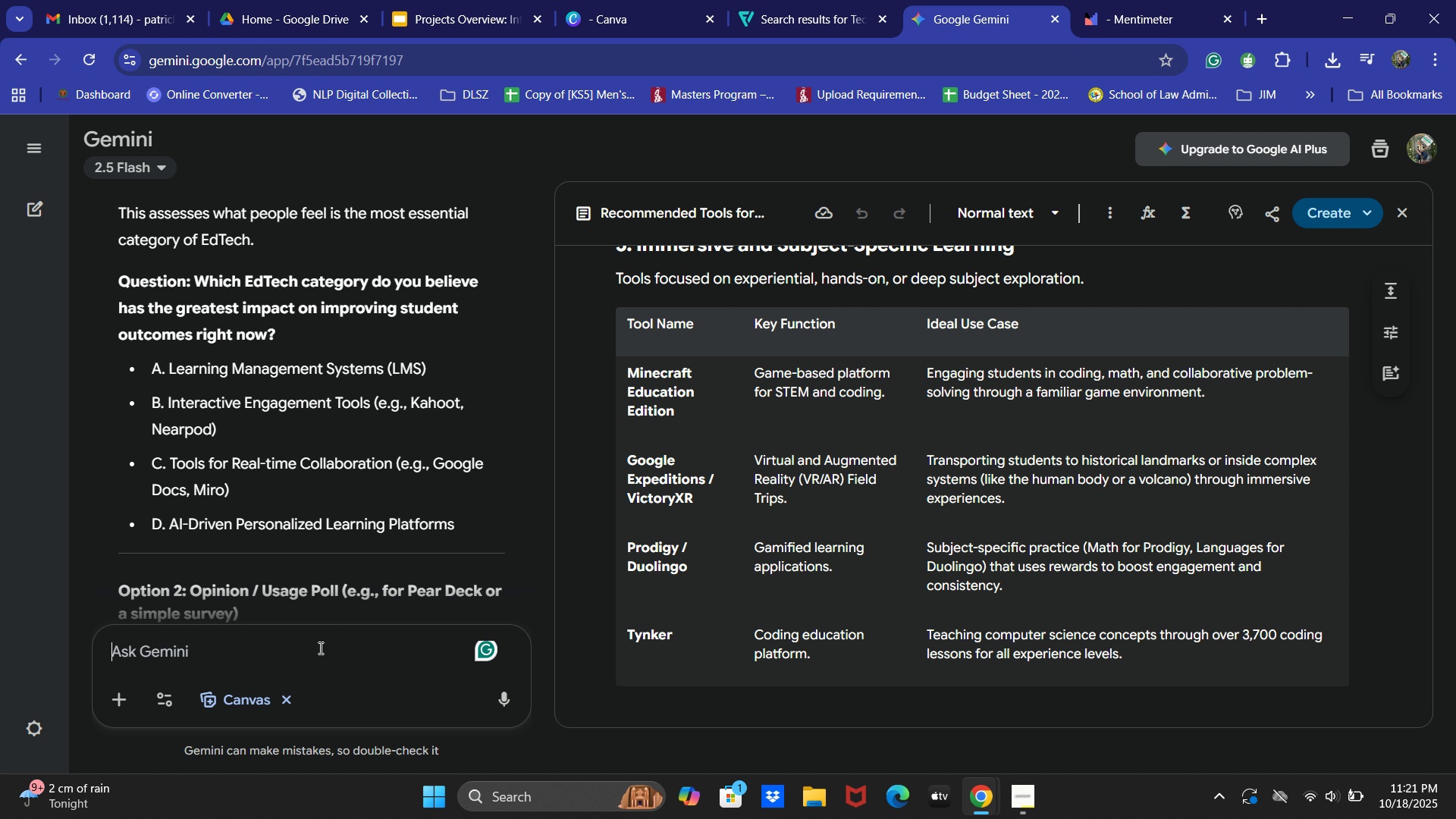 
type(Generatea)
key(Backspace)
type( an is)
key(Backspace)
type(nstructions )
 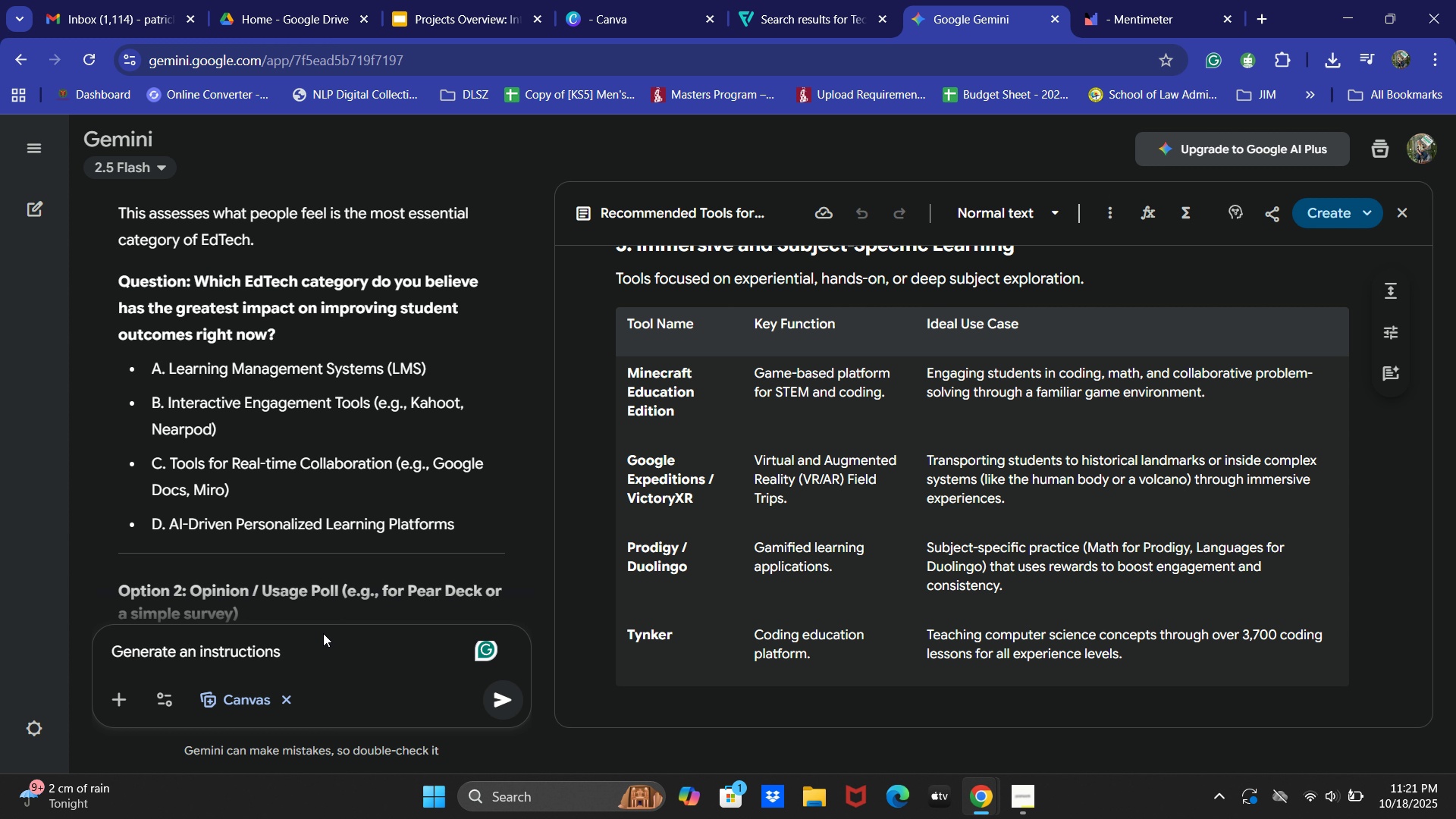 
wait(8.67)
 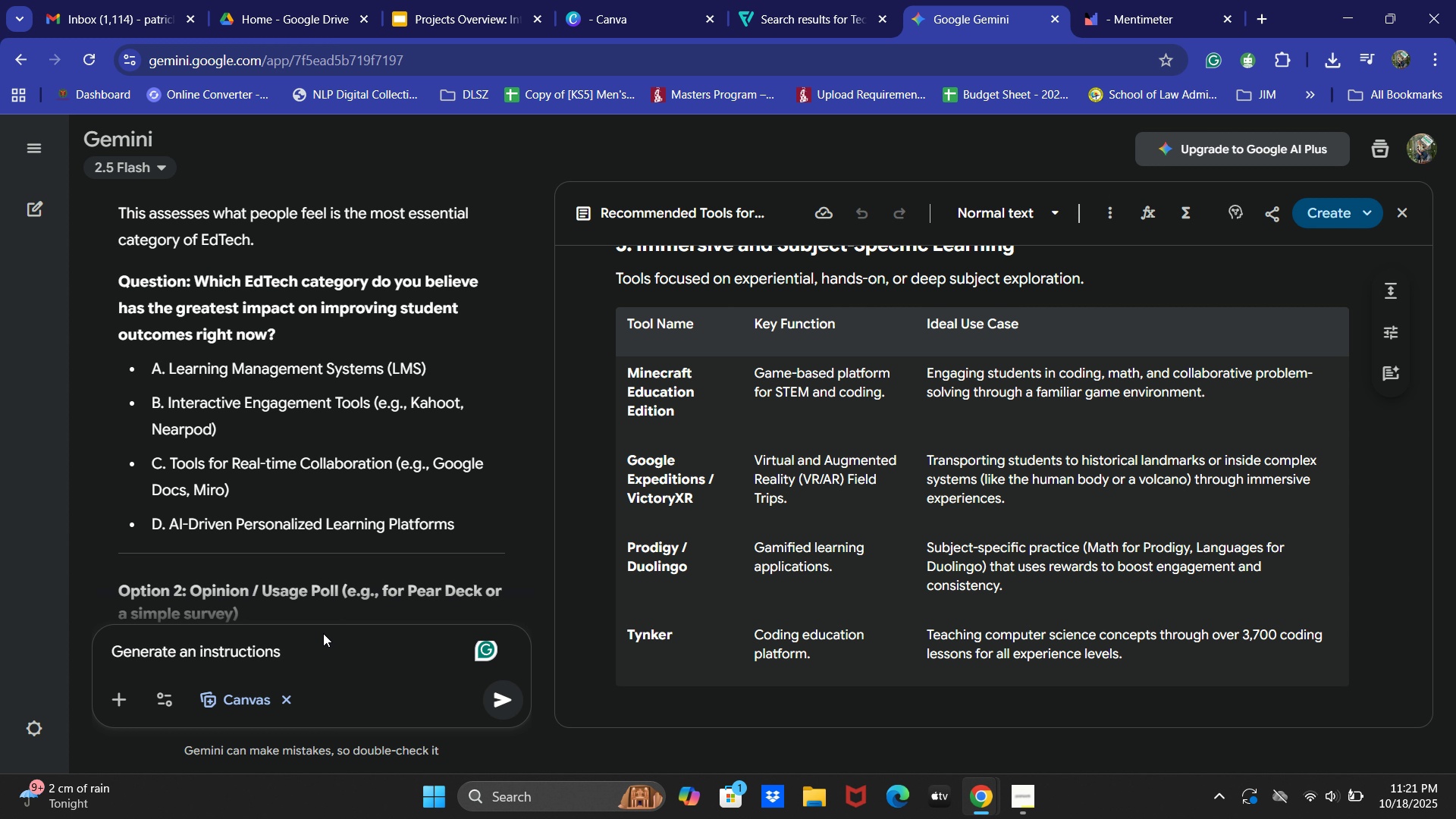 
type(to join mentimeters)
 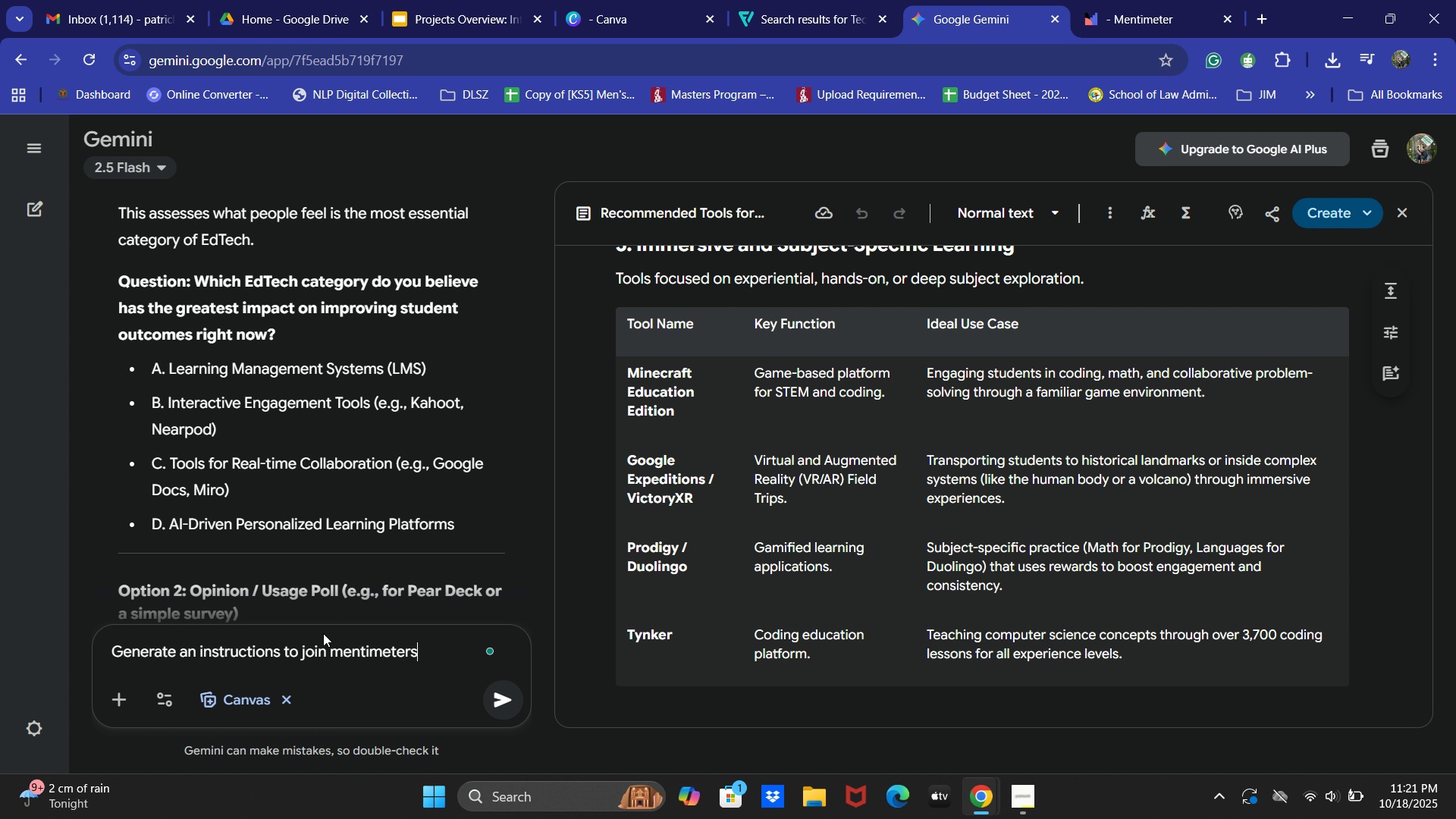 
key(Enter)
 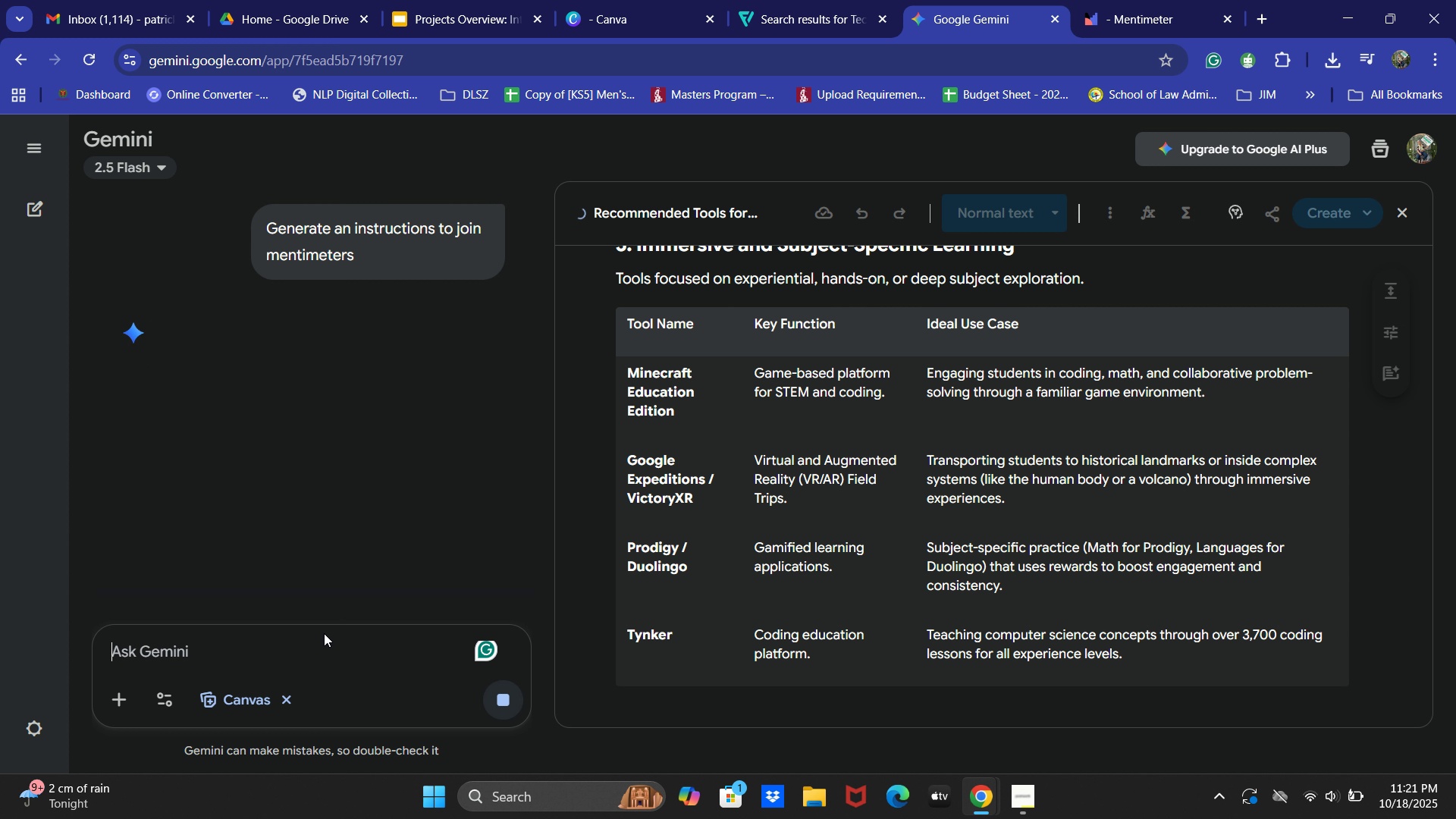 
wait(7.56)
 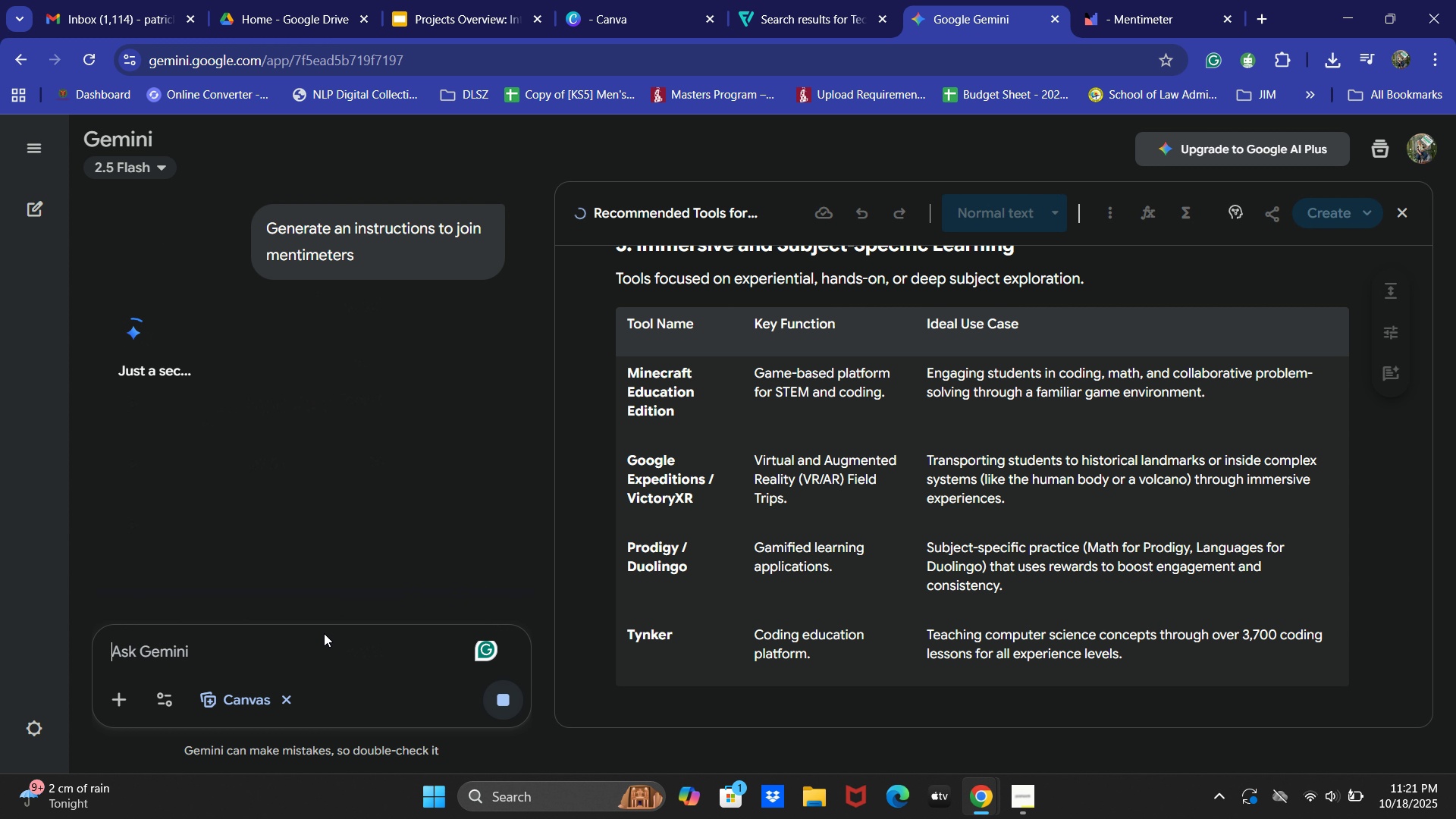 
scroll: coordinate [401, 510], scroll_direction: down, amount: 8.0
 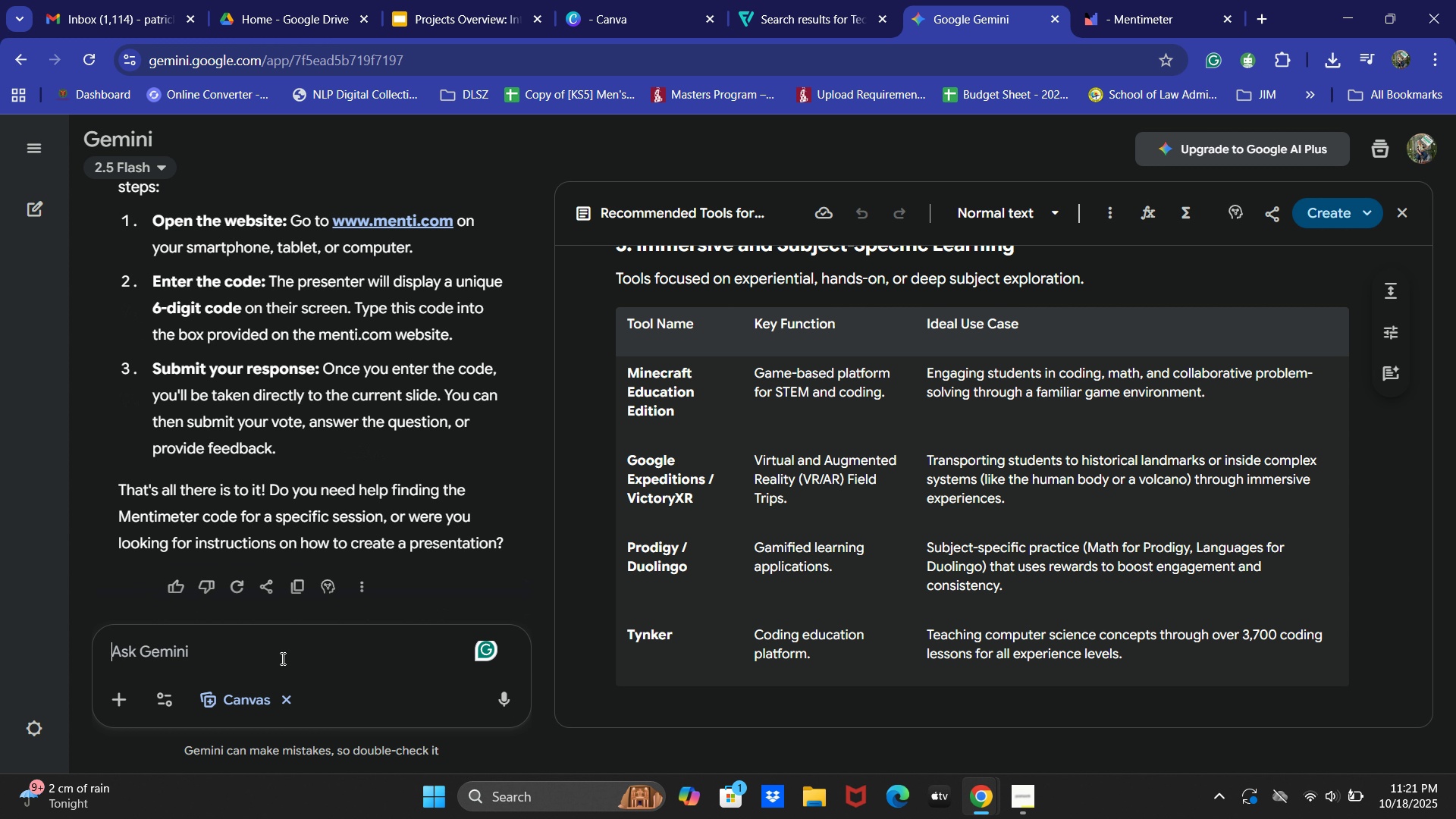 
left_click([281, 658])
 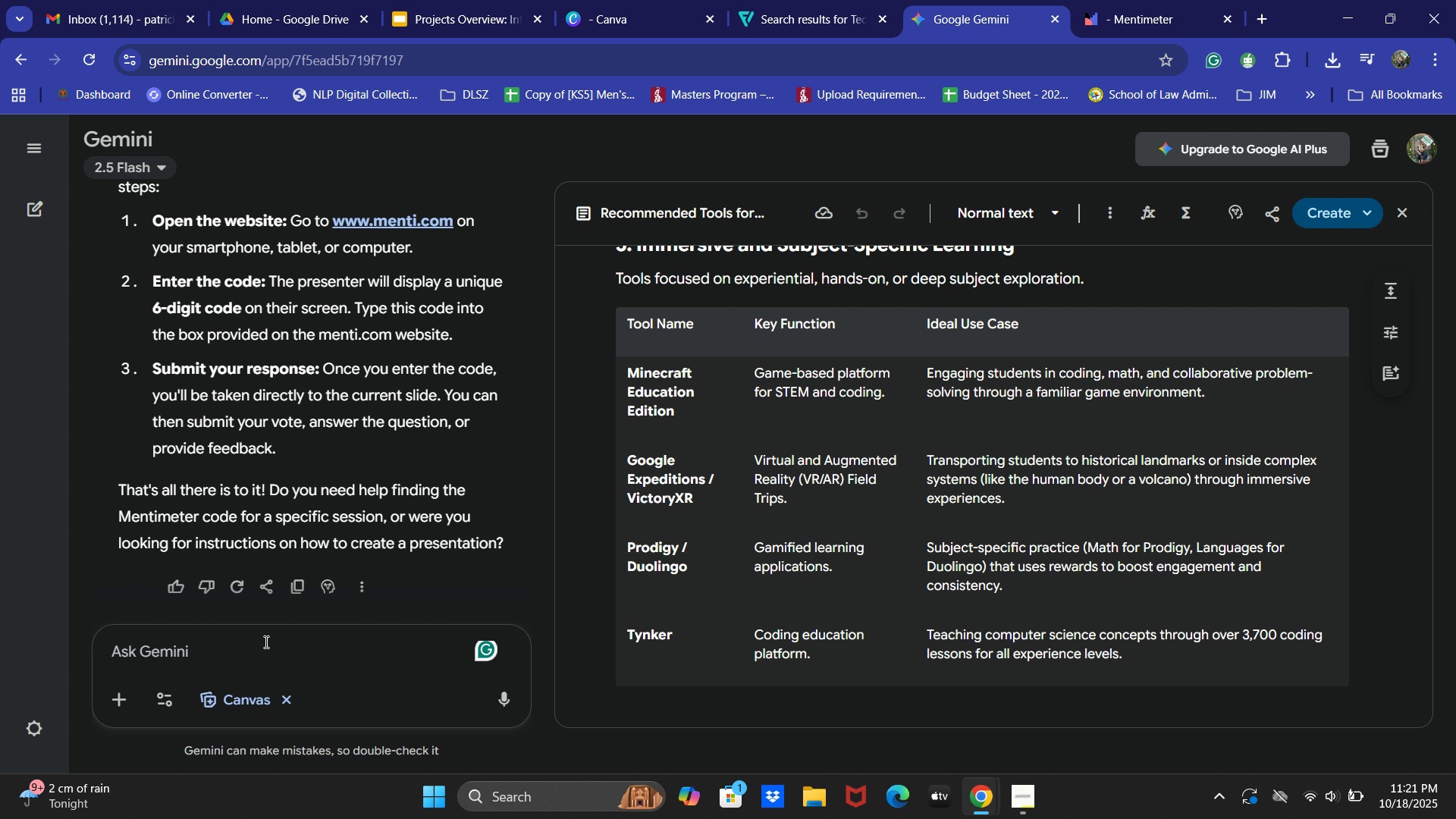 
type(Generate an s)
key(Backspace)
key(Backspace)
type( instructions why did)
key(Backspace)
key(Backspace)
key(Backspace)
type(they need to jjoin)
 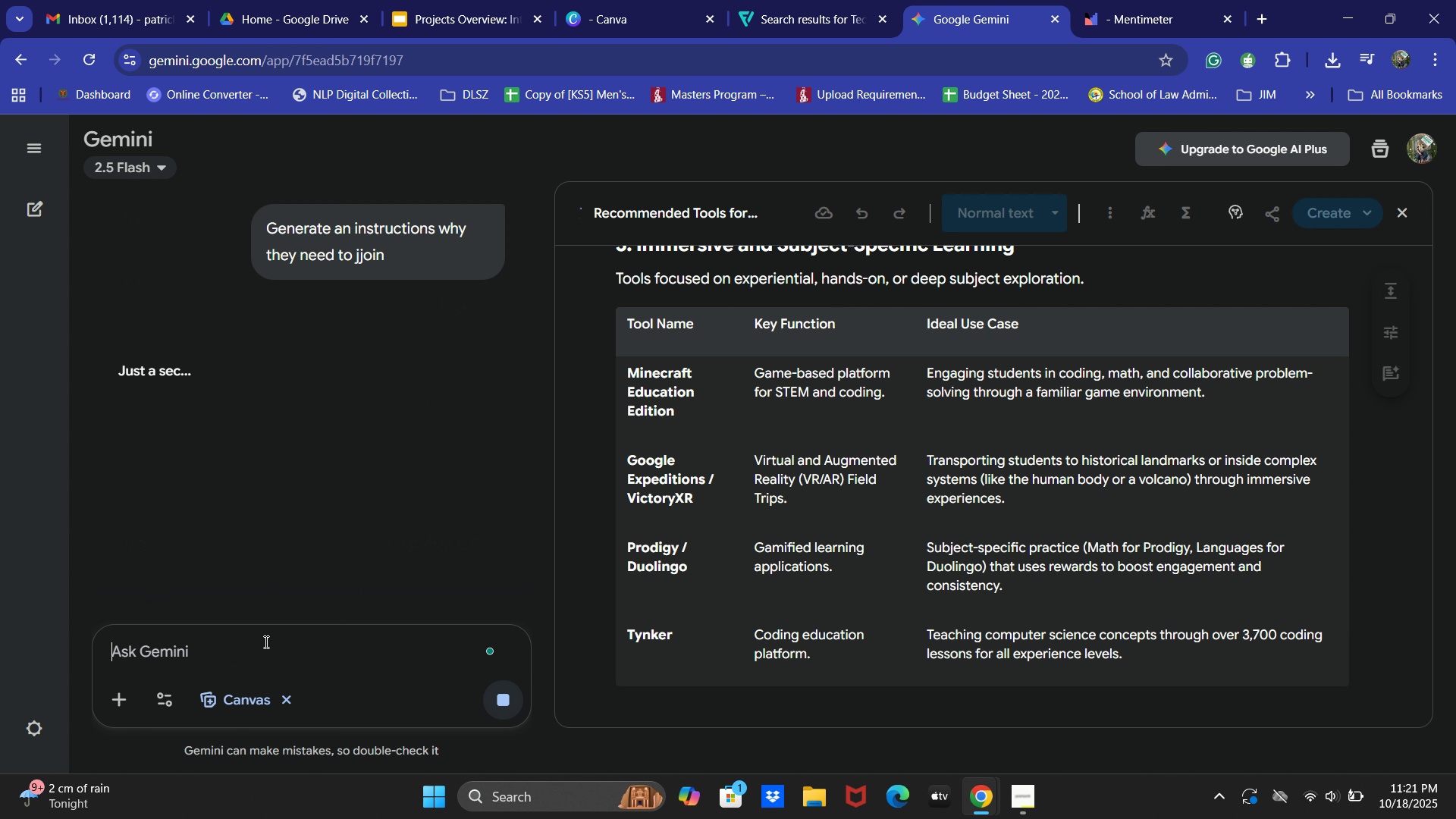 
key(Enter)
 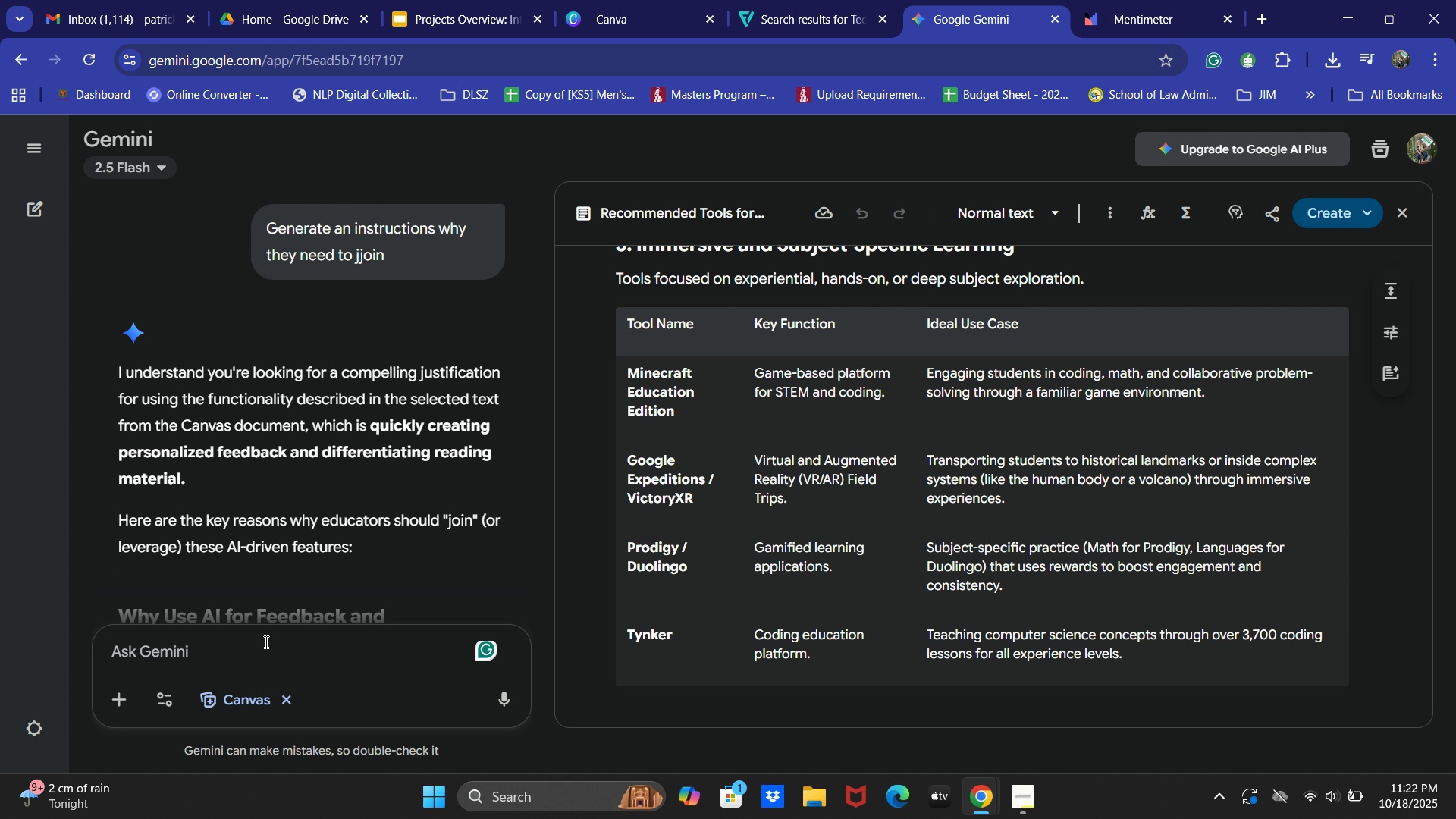 
wait(24.57)
 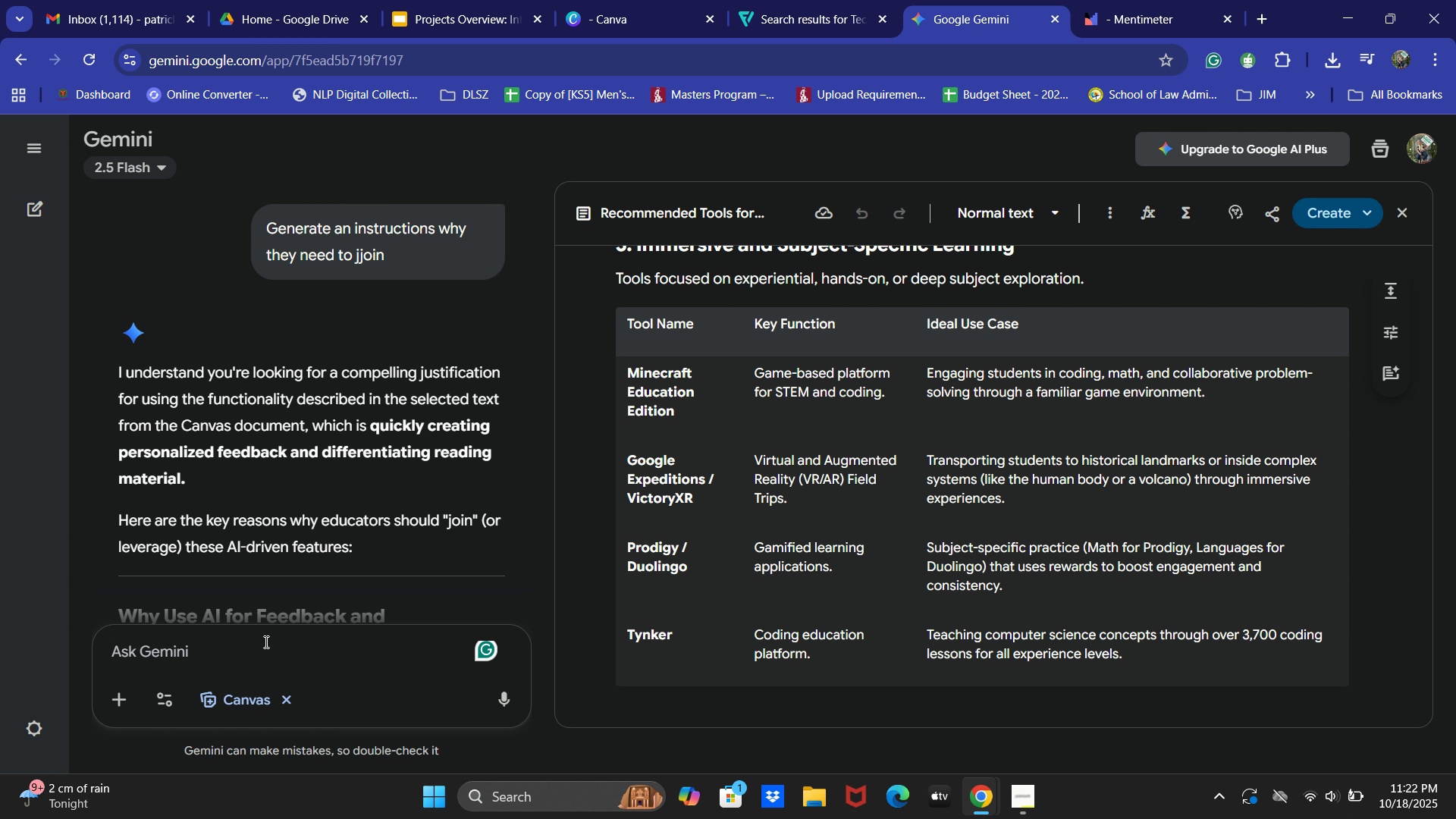 
scroll: coordinate [369, 539], scroll_direction: down, amount: 17.0
 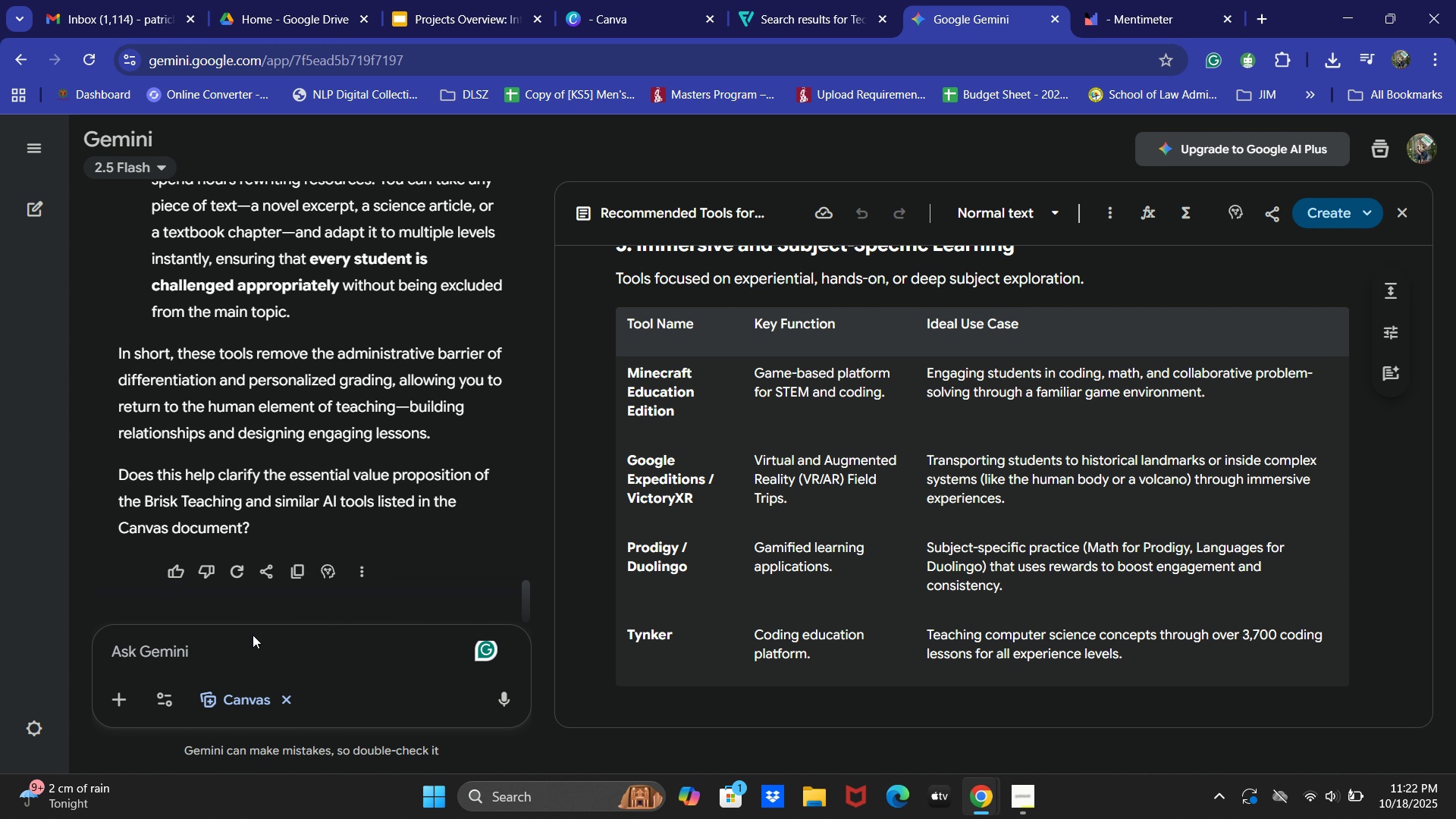 
double_click([251, 639])
 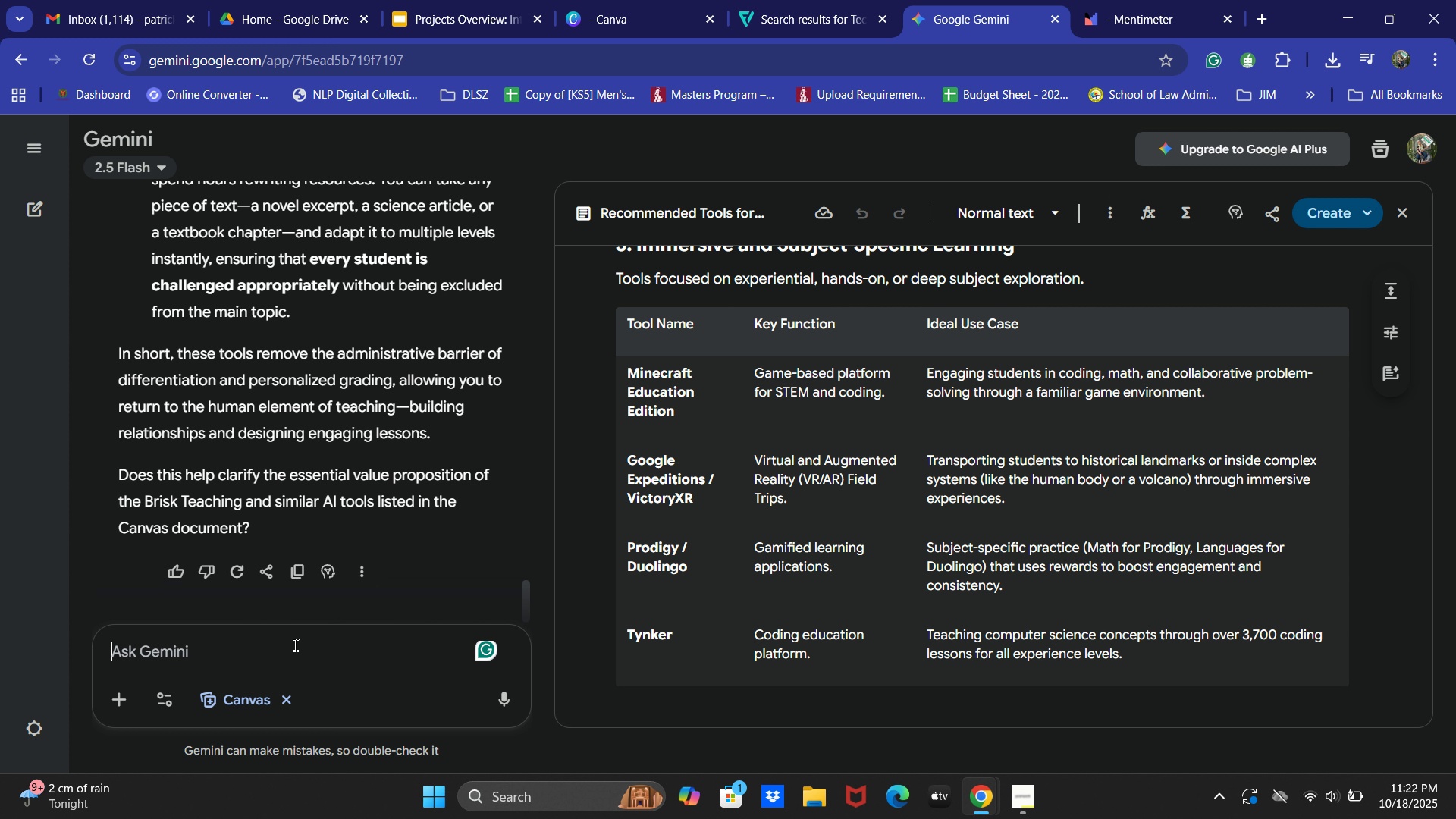 
type(Generate a stri)
key(Backspace)
type(ong instructions )
 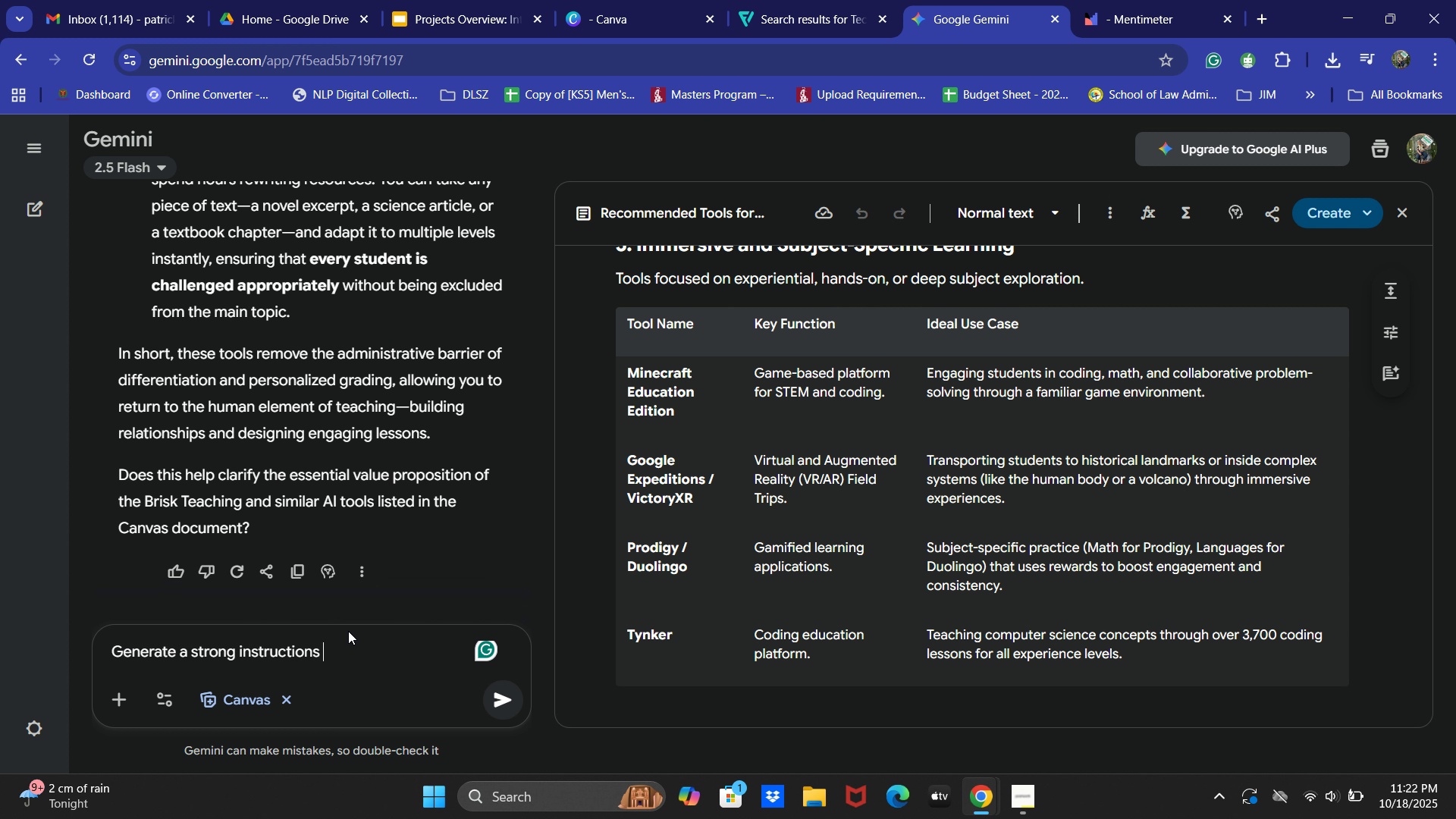 
type(doe )
key(Backspace)
key(Backspace)
key(Backspace)
key(Backspace)
type(for mentimeter activity)
 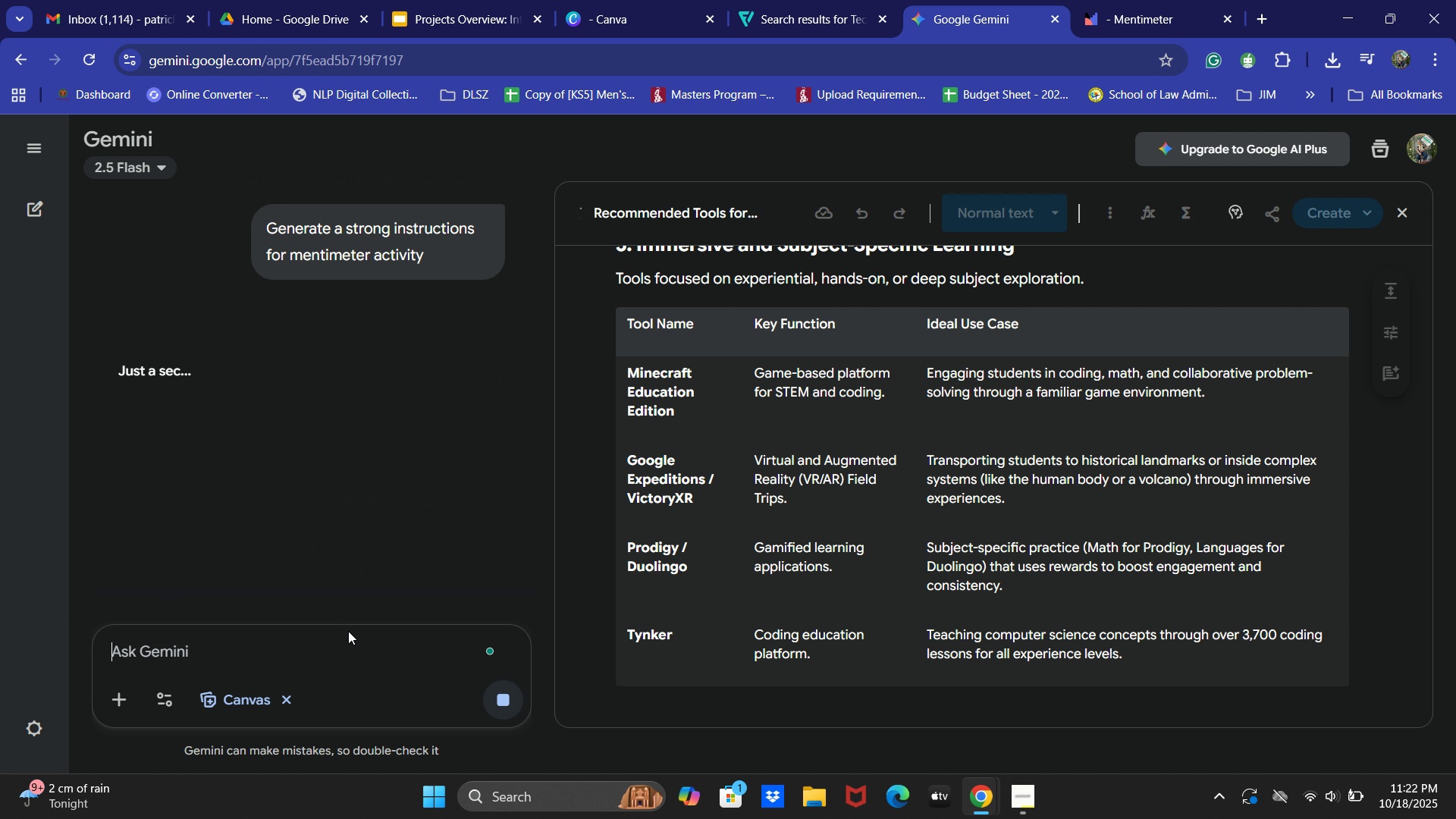 
key(Enter)
 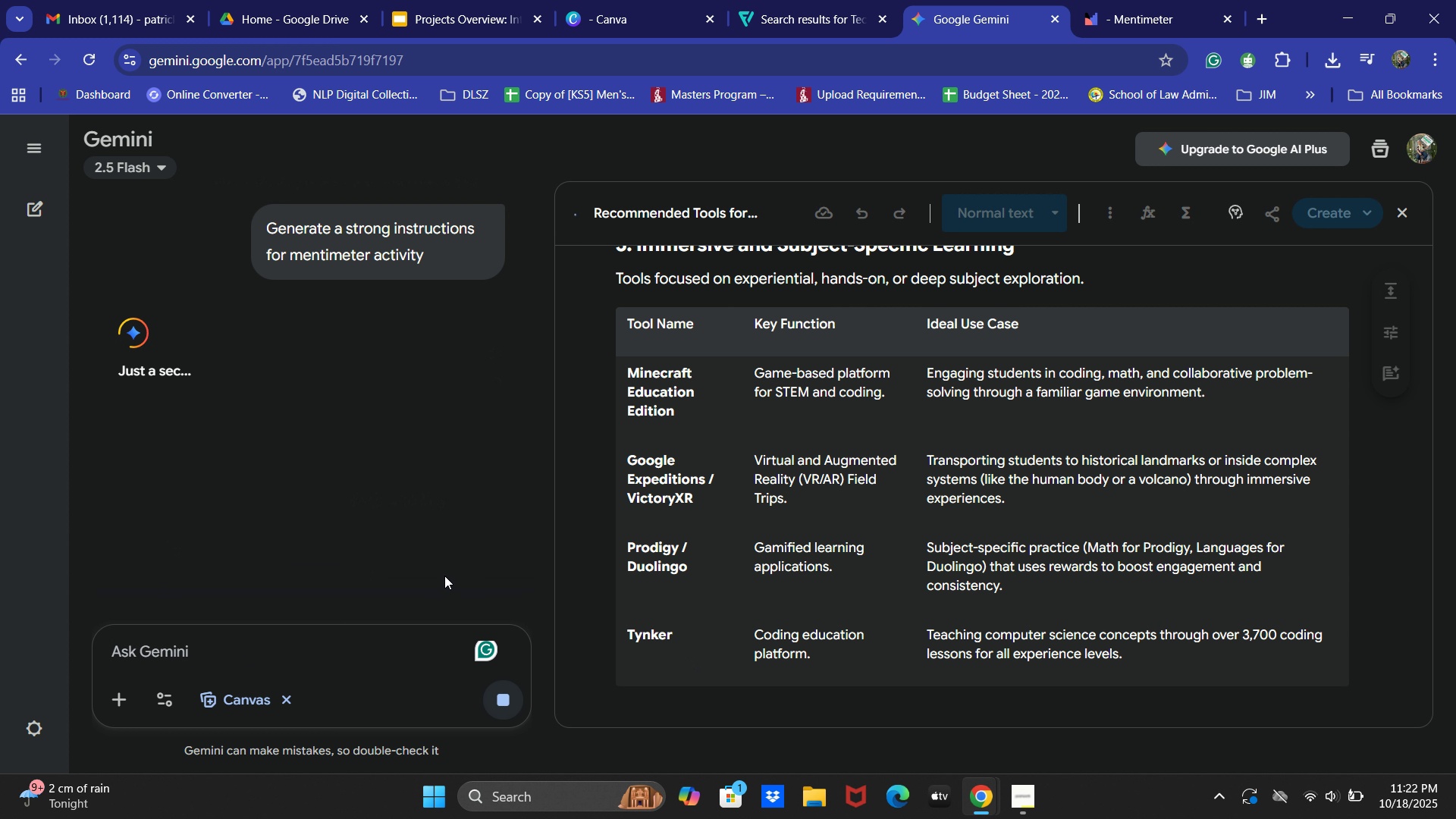 
wait(6.82)
 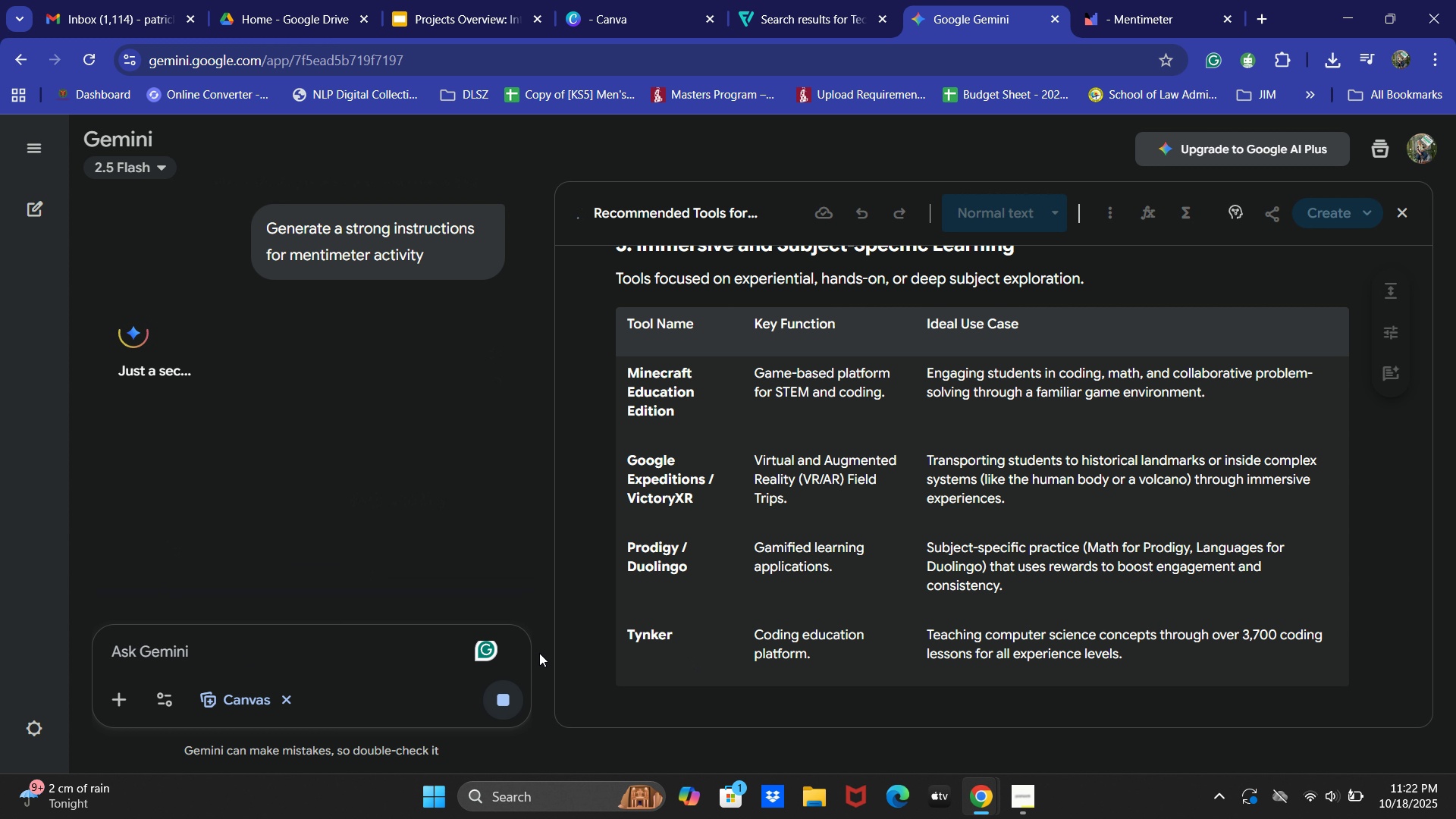 
scroll: coordinate [347, 513], scroll_direction: down, amount: 5.0
 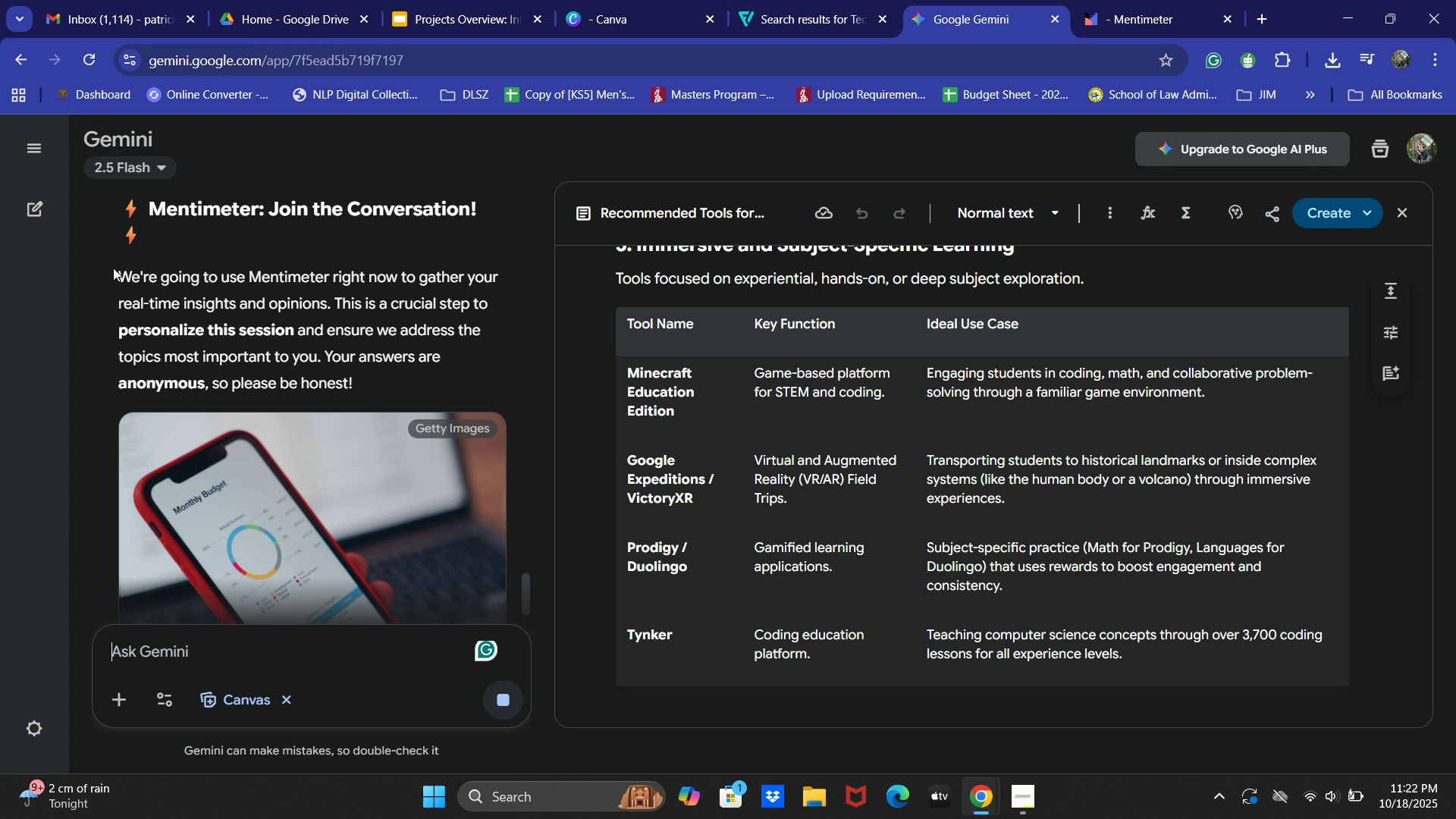 
left_click_drag(start_coordinate=[115, 278], to_coordinate=[366, 388])
 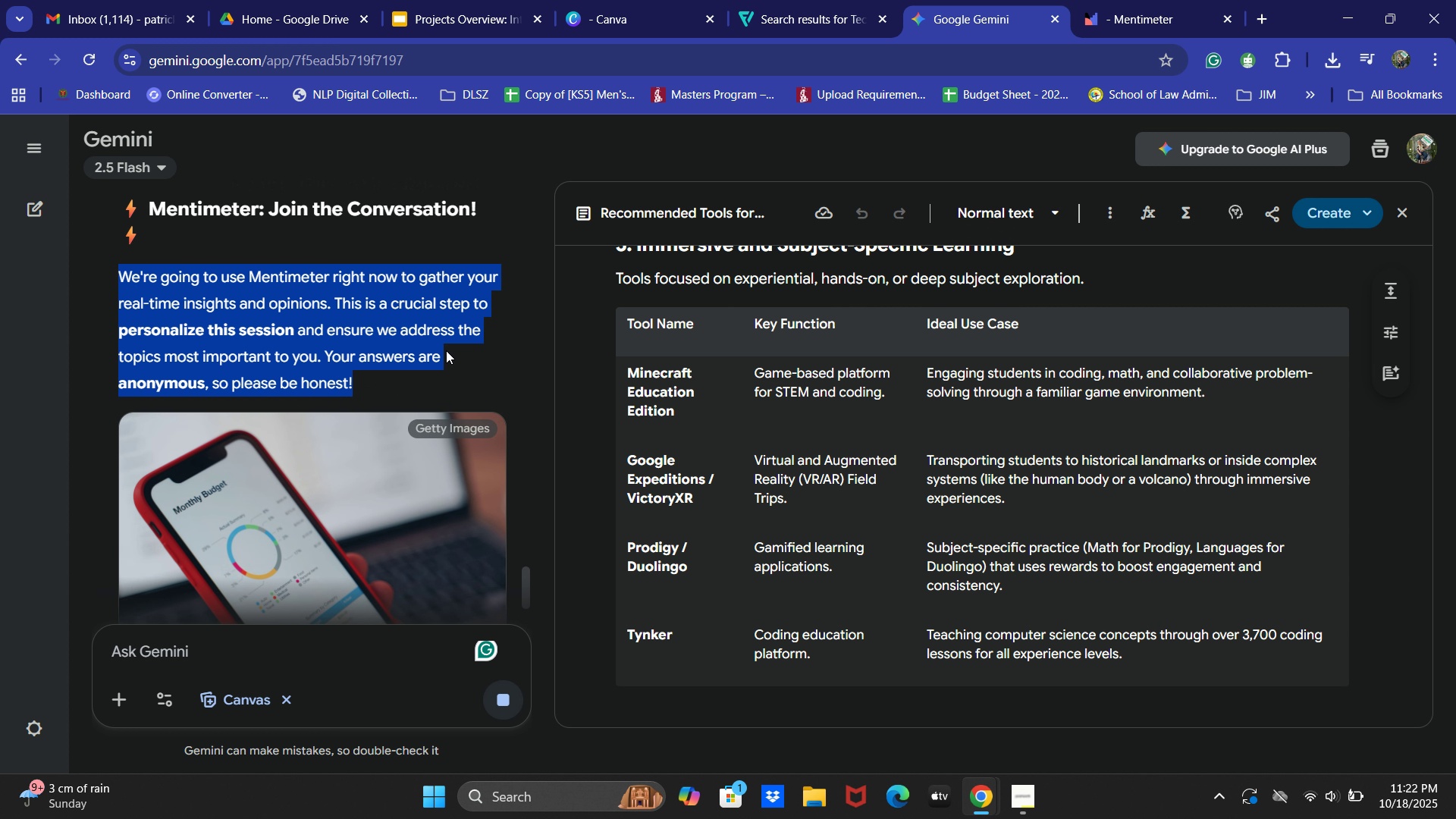 
key(Control+C)
 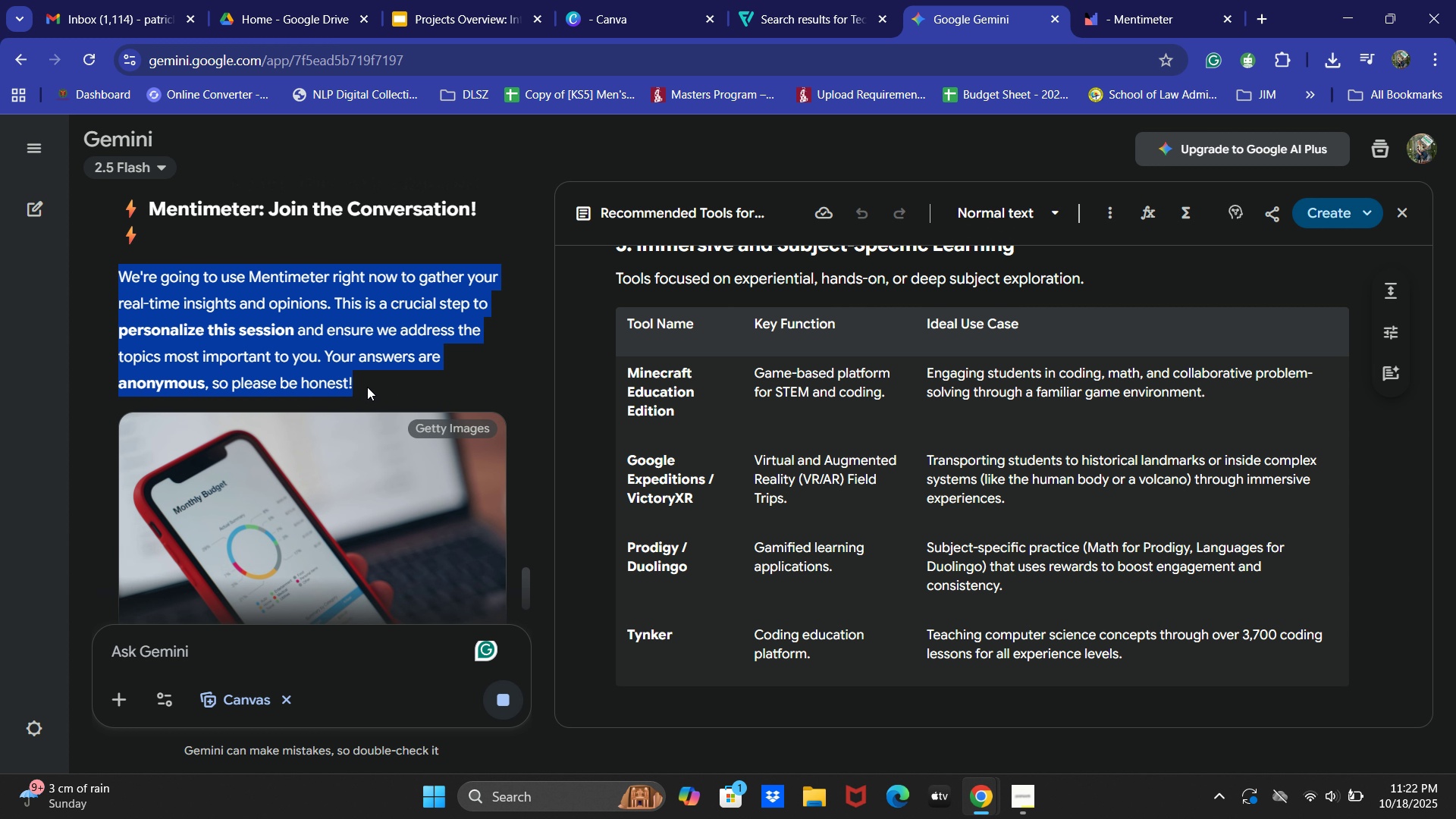 
key(Control+C)
 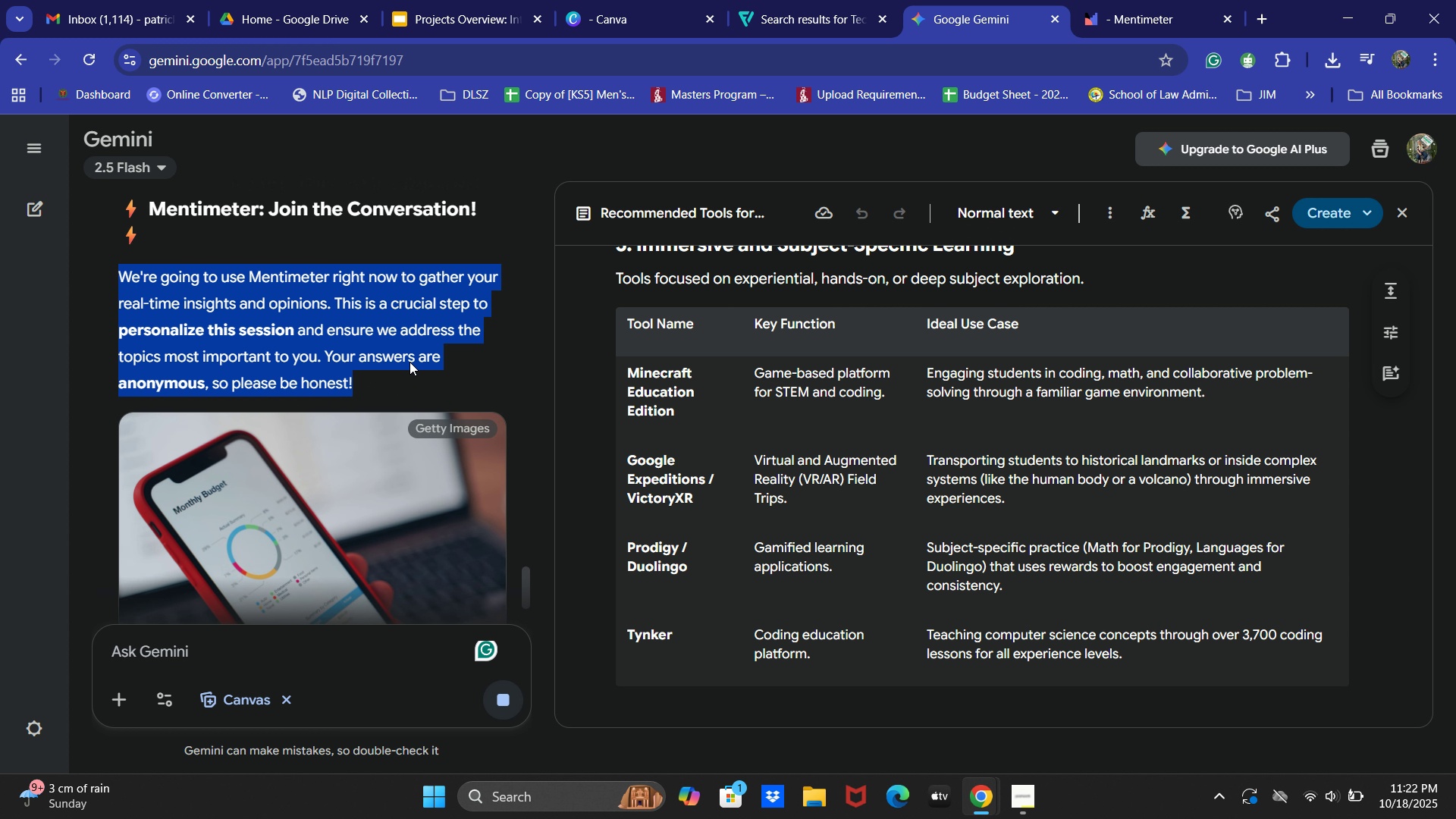 
key(Control+C)
 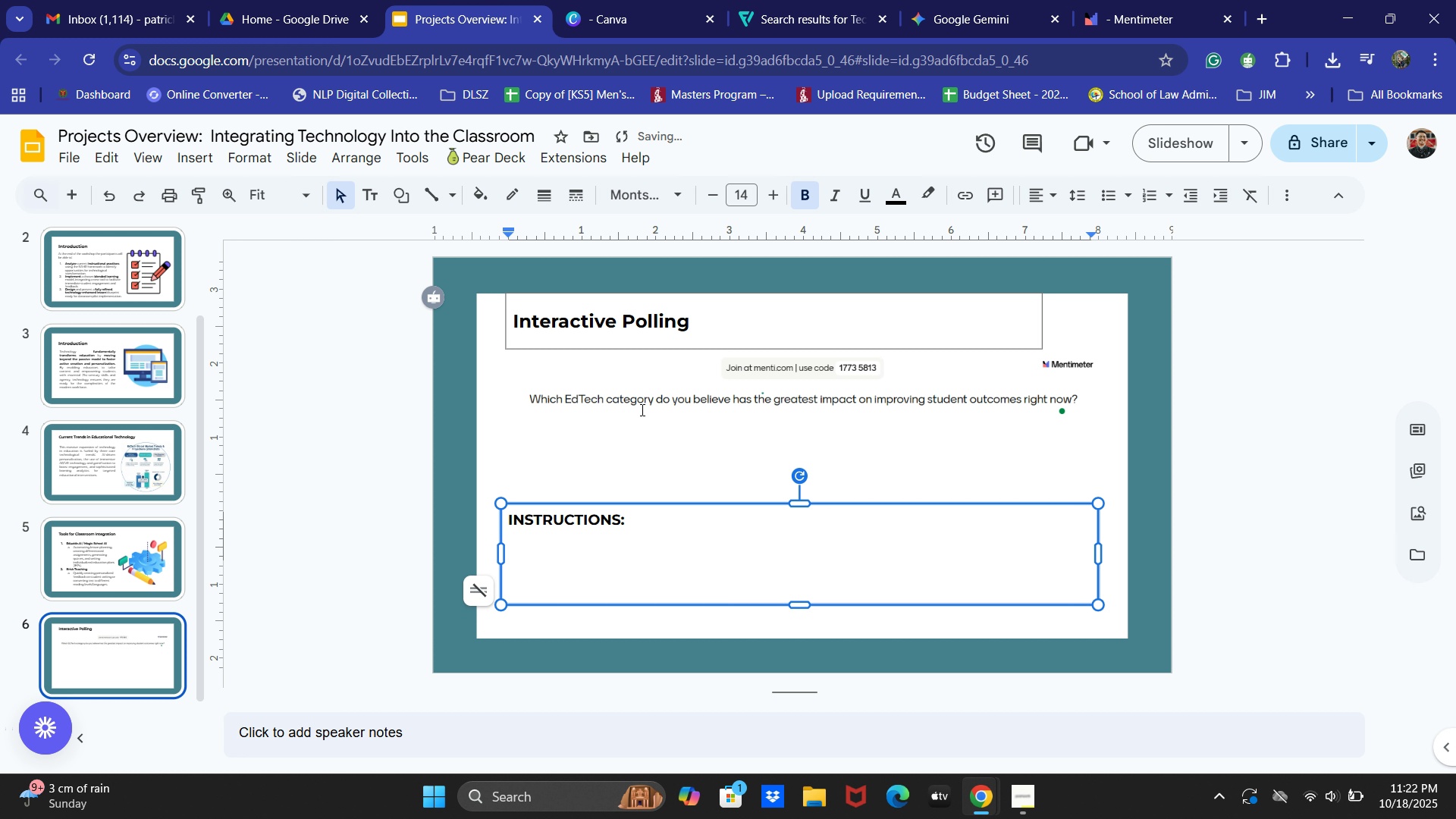 
key(Control+ControlLeft)
 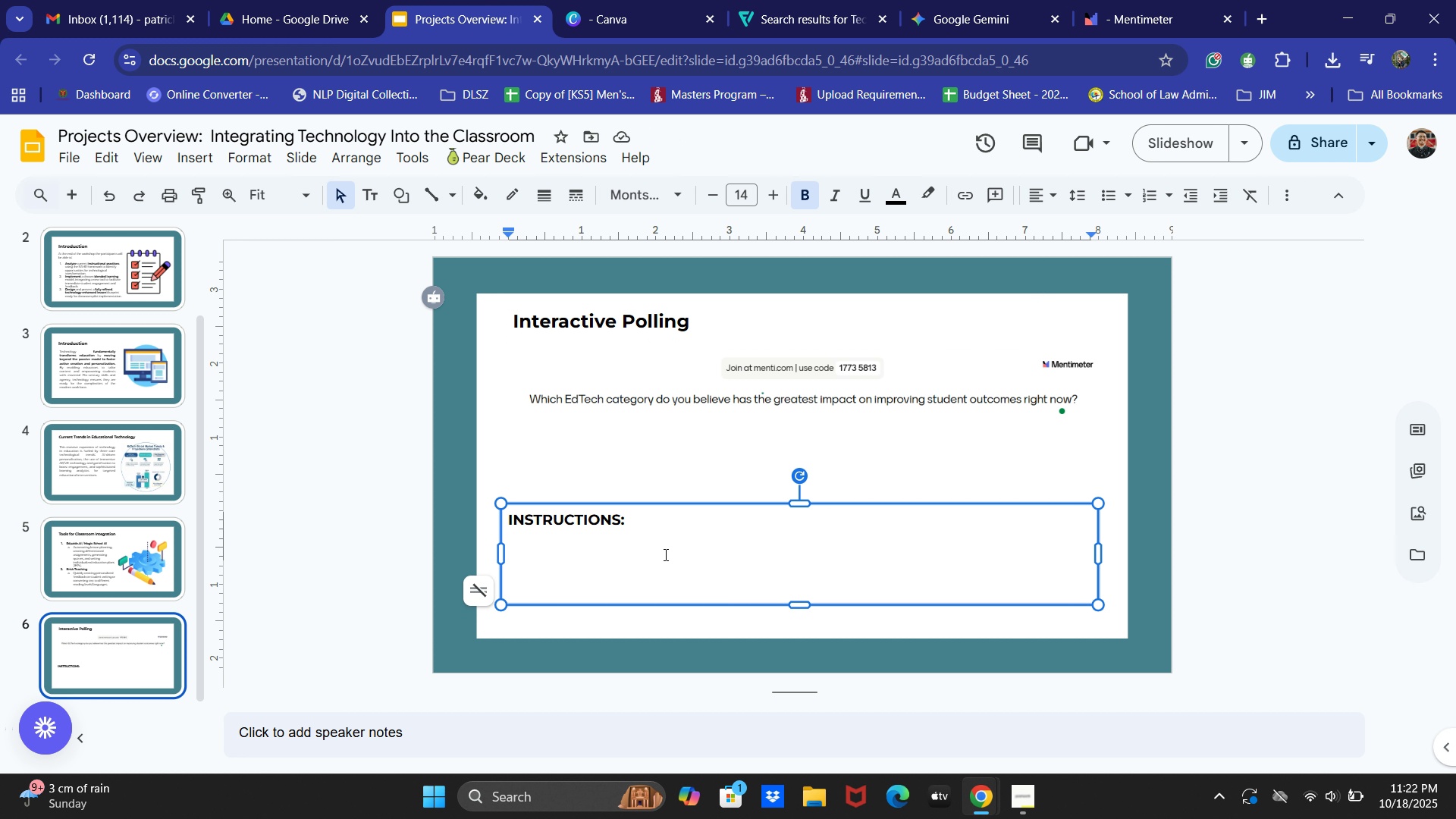 
key(Control+V)
 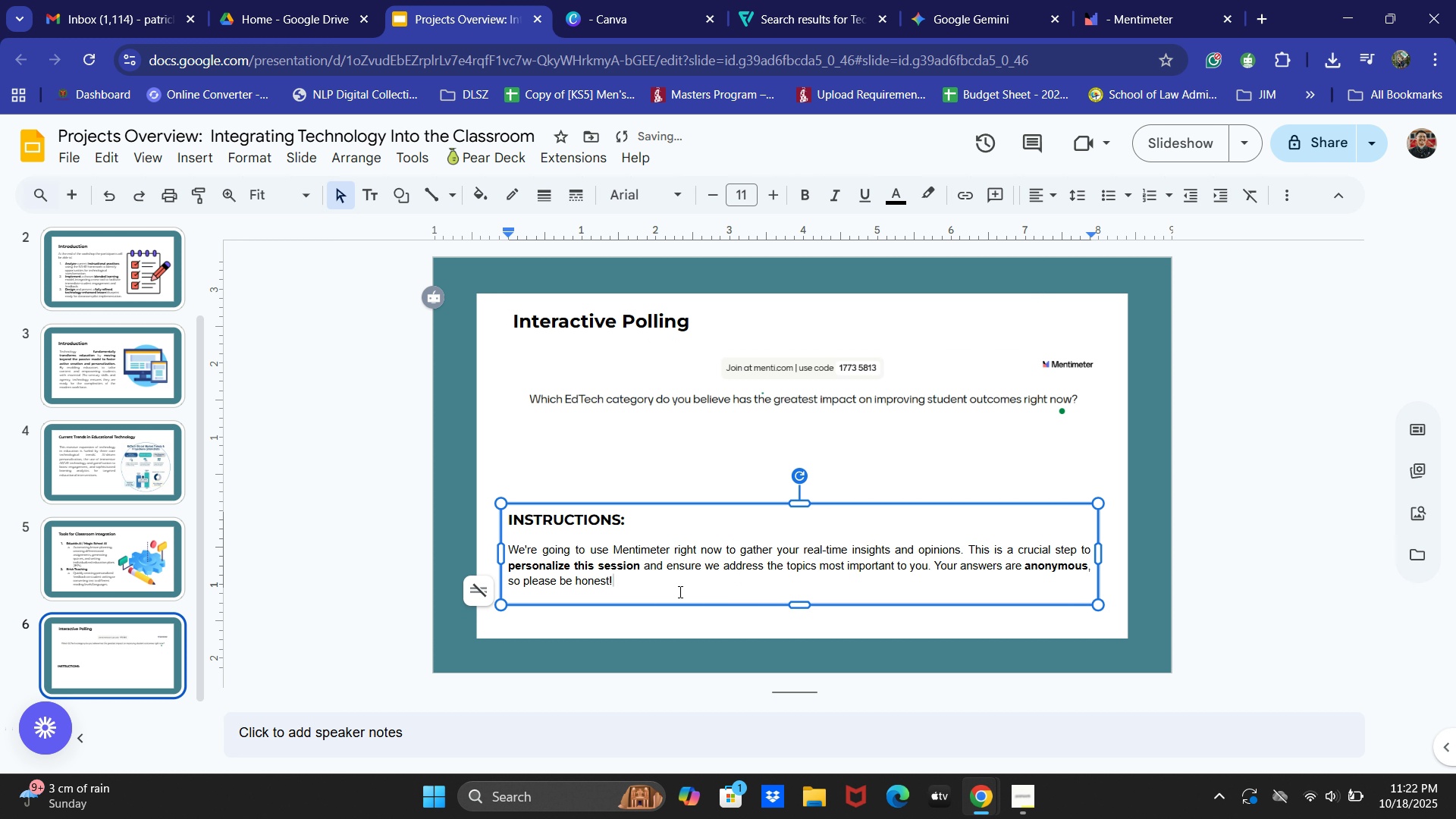 
left_click_drag(start_coordinate=[677, 589], to_coordinate=[509, 552])
 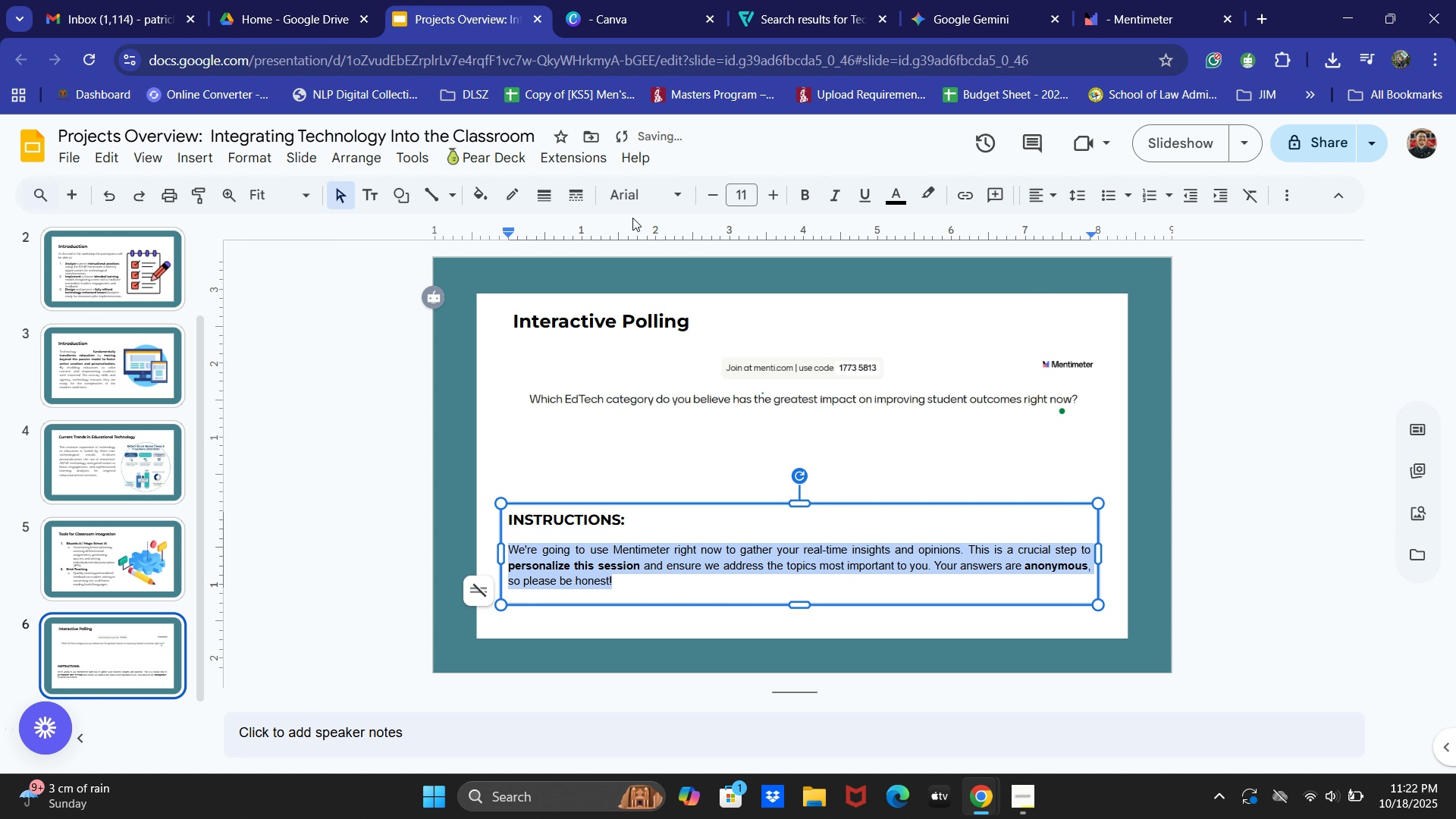 
left_click([638, 192])
 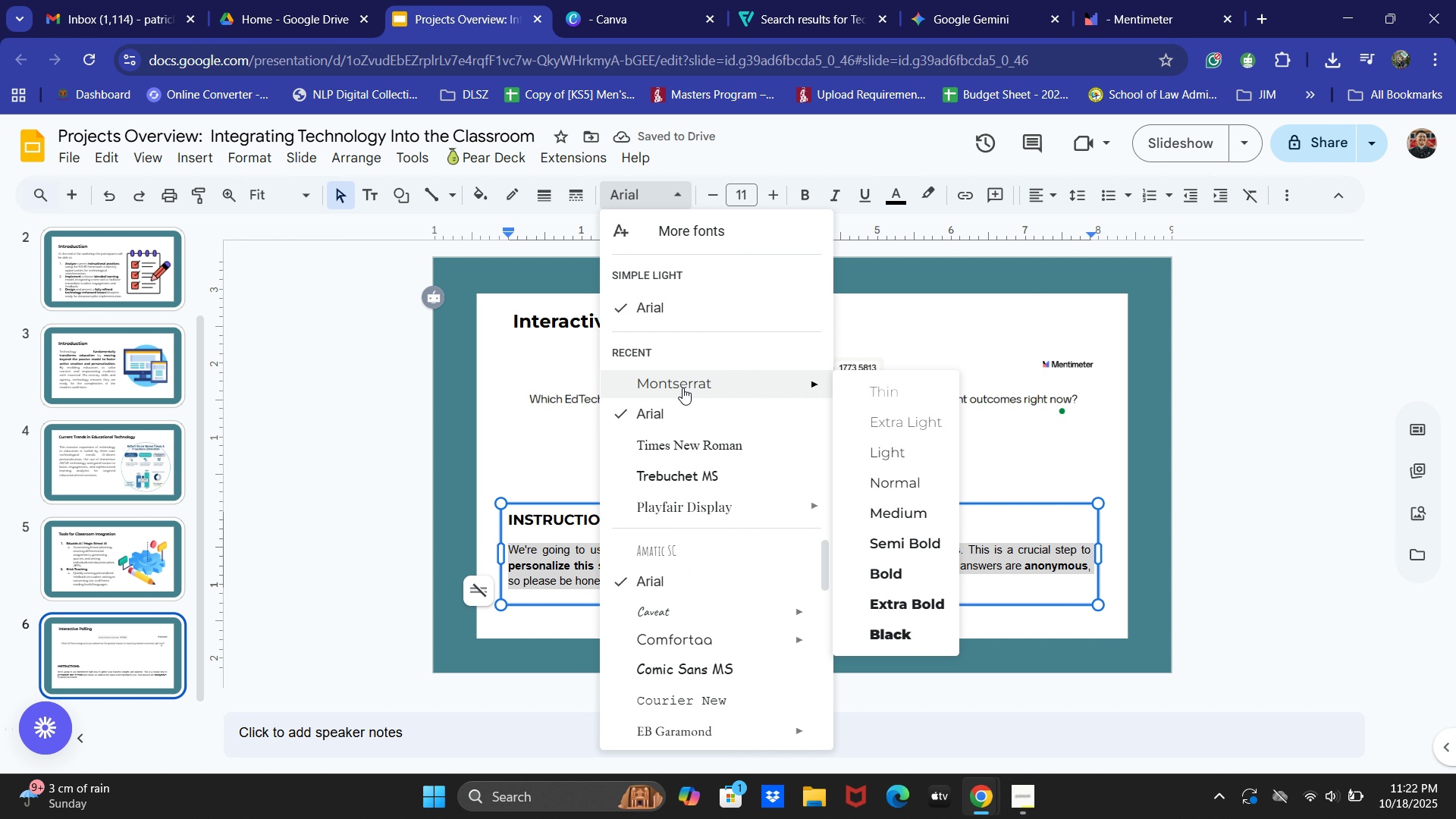 
left_click([682, 390])
 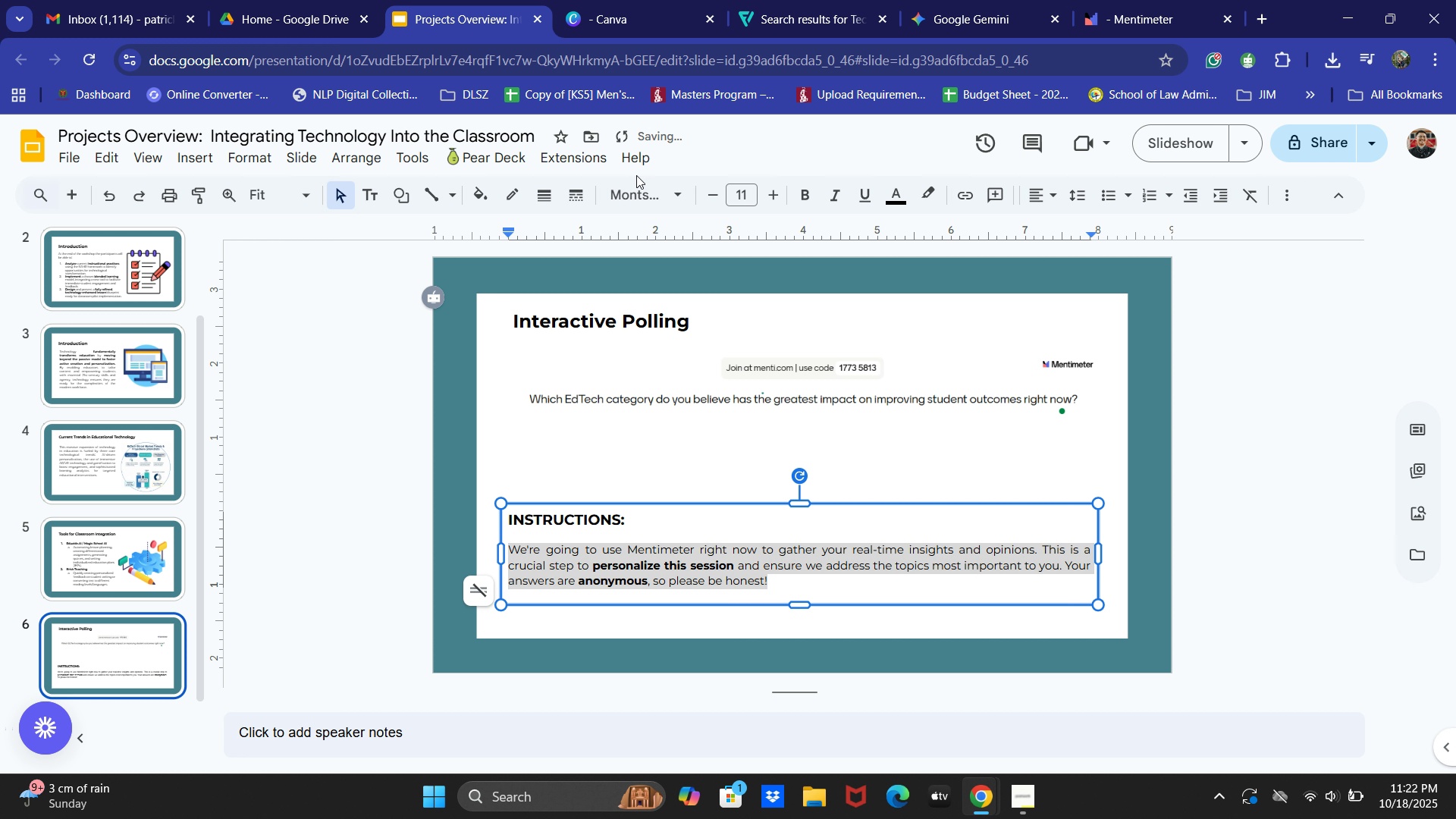 
double_click([645, 187])
 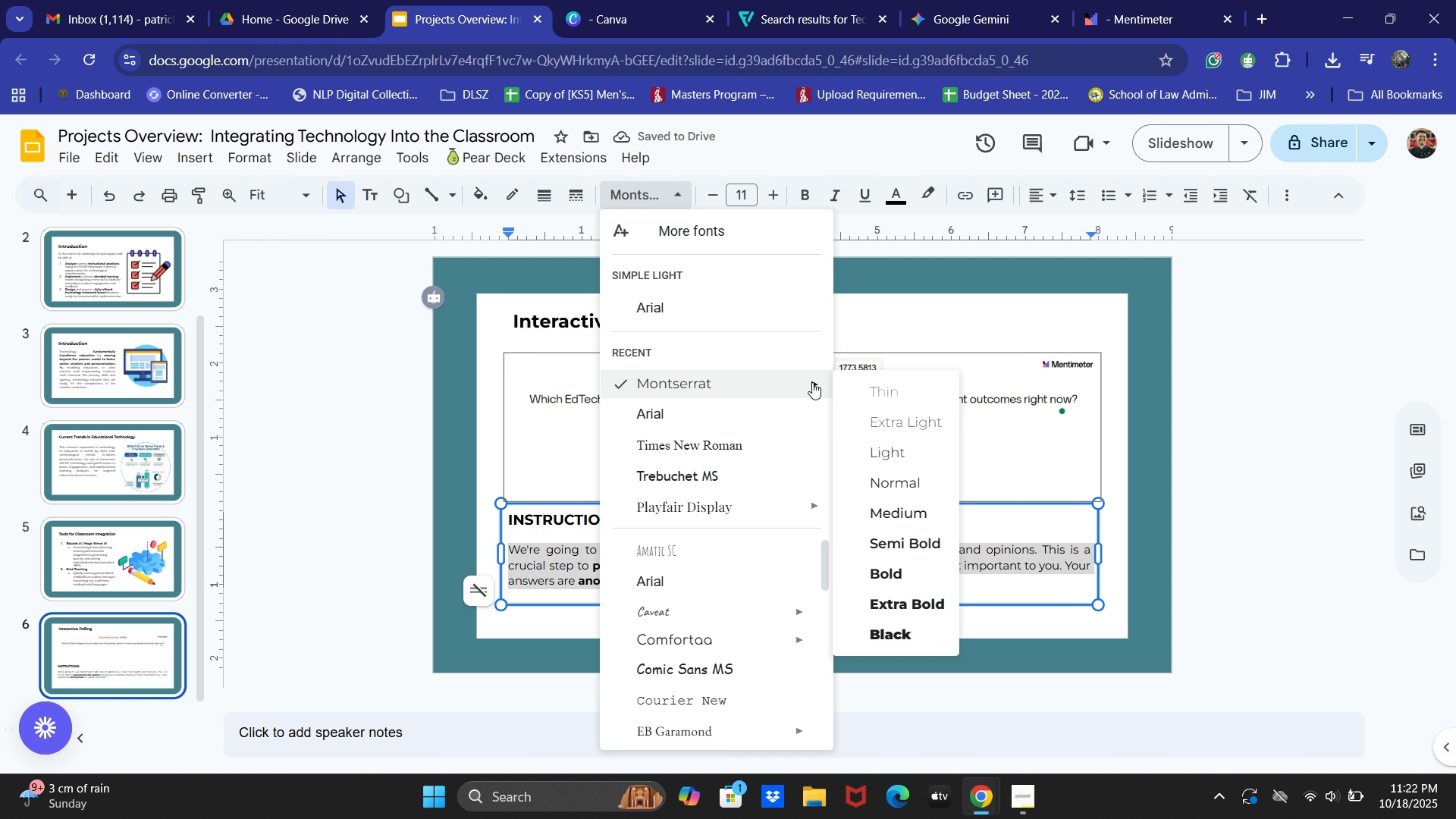 
mouse_move([872, 451])
 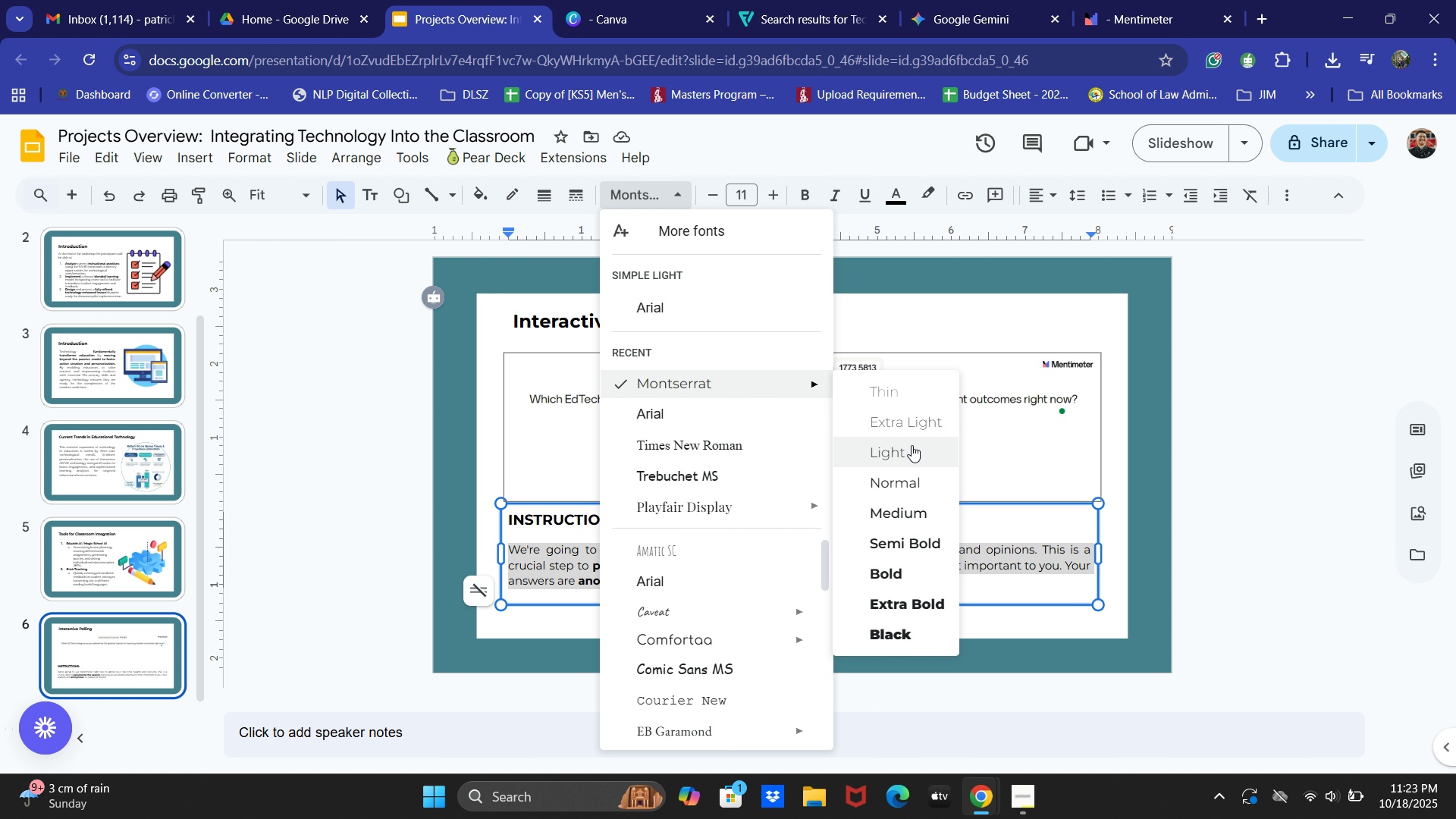 
left_click([900, 487])
 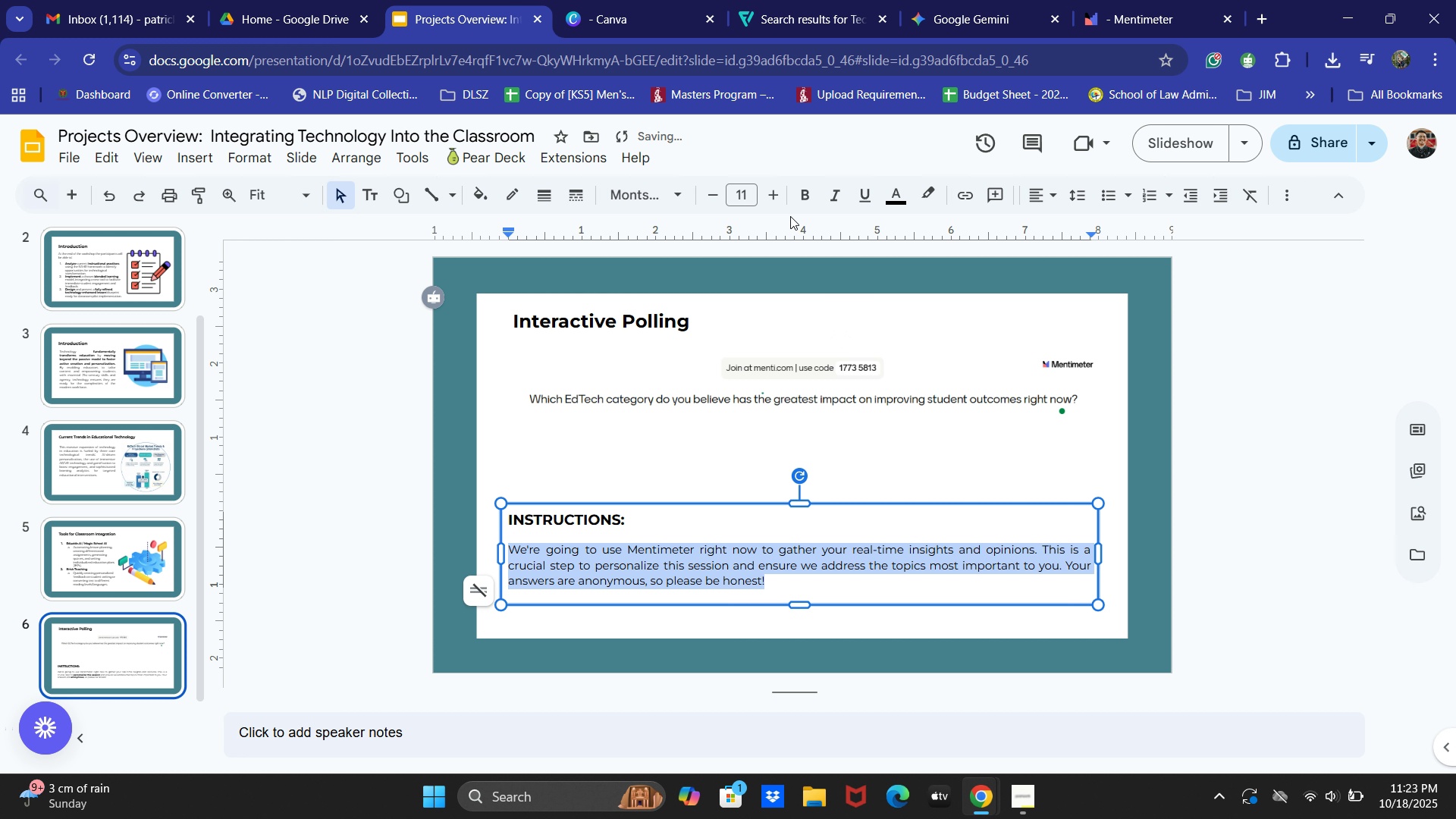 
double_click([777, 197])
 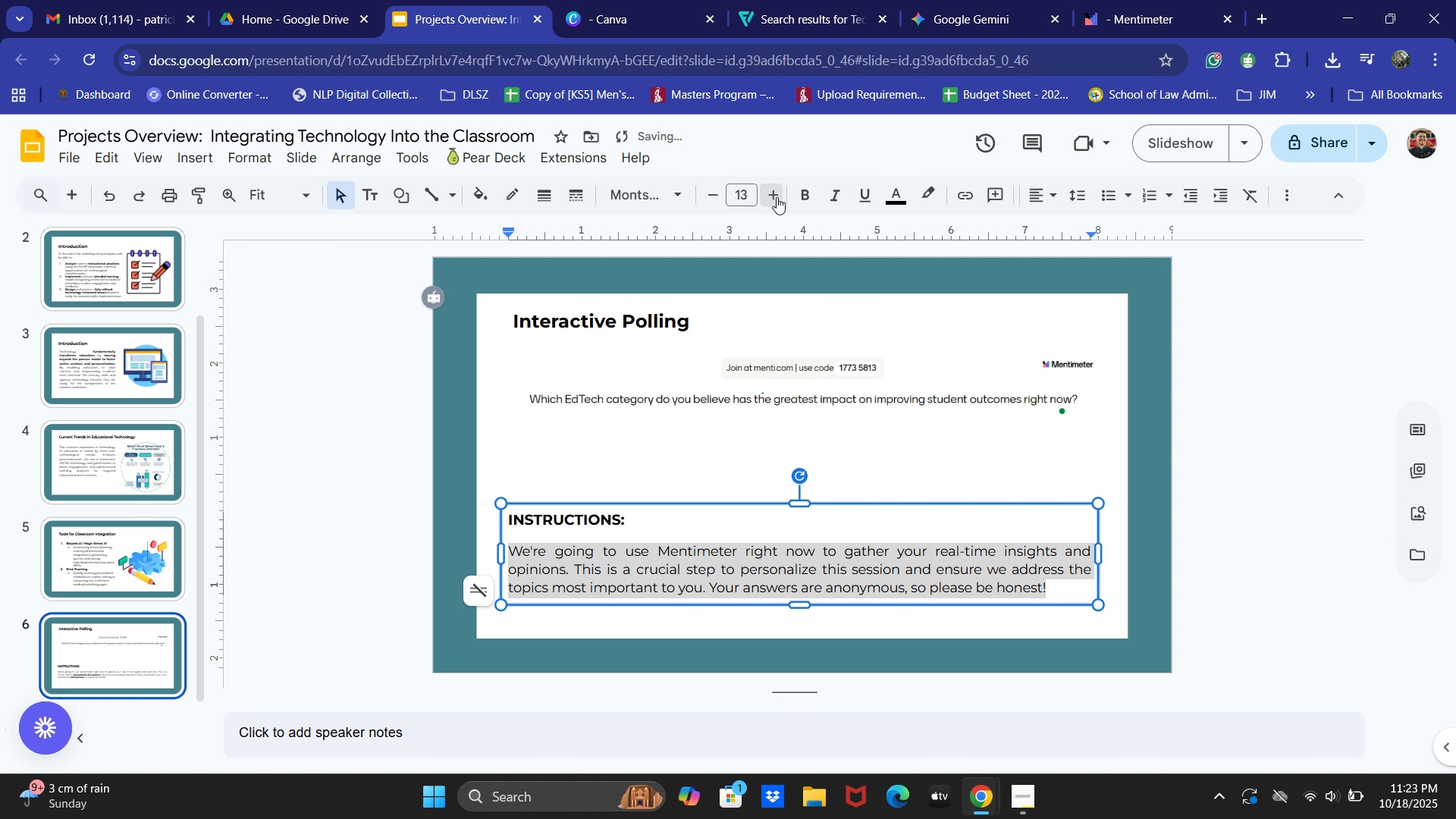 
left_click([777, 197])
 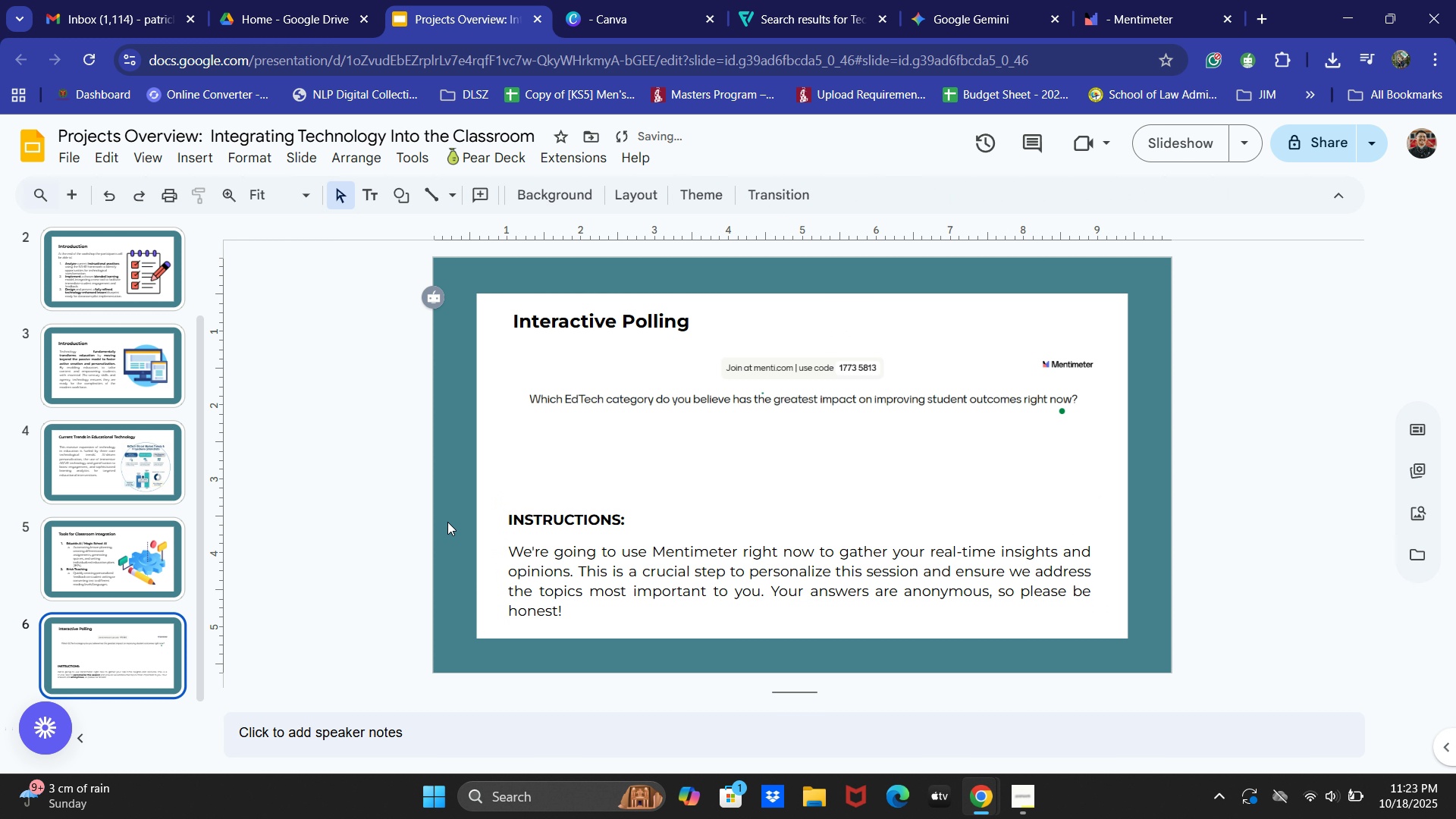 
double_click([598, 512])
 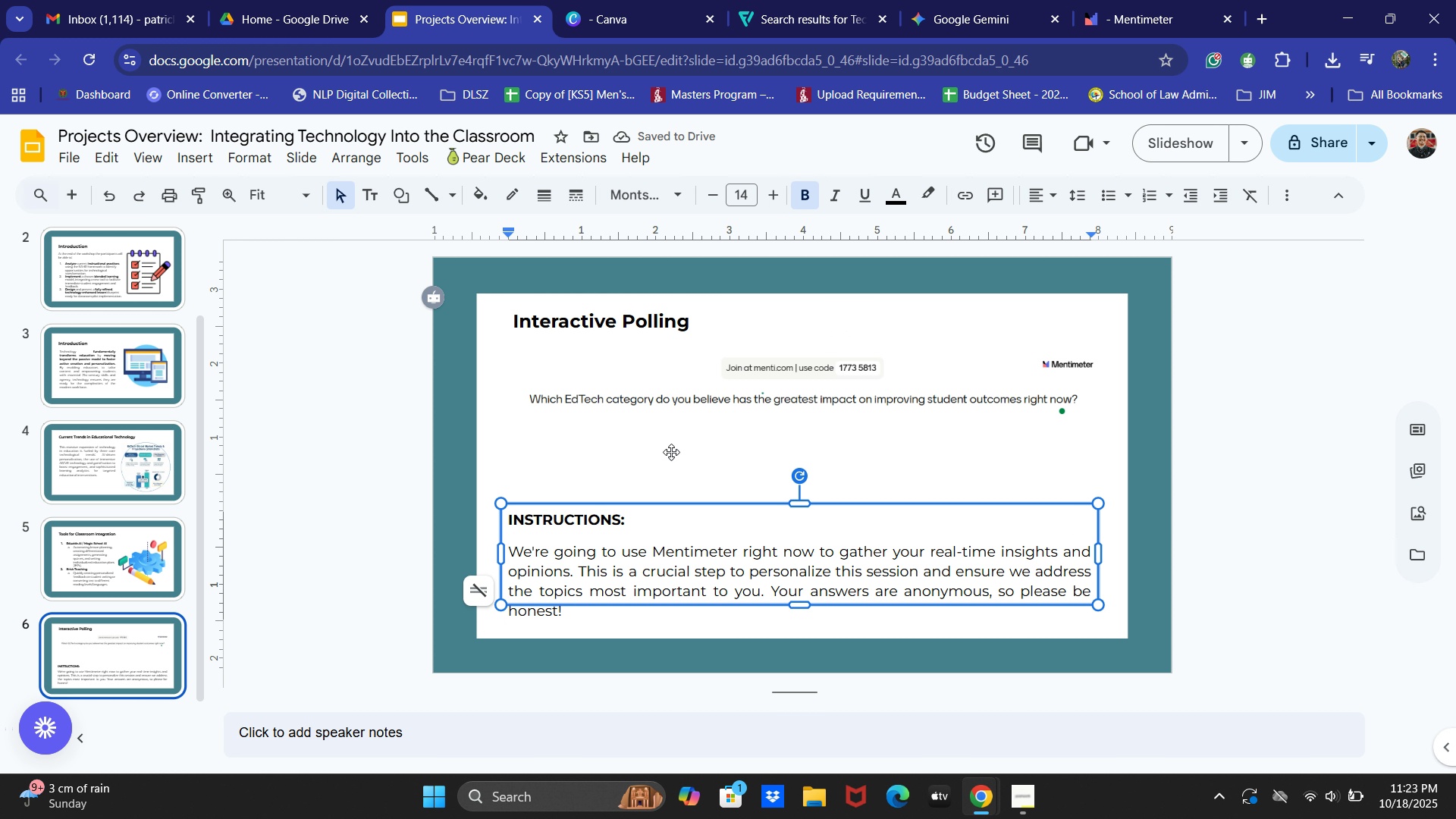 
left_click([686, 428])
 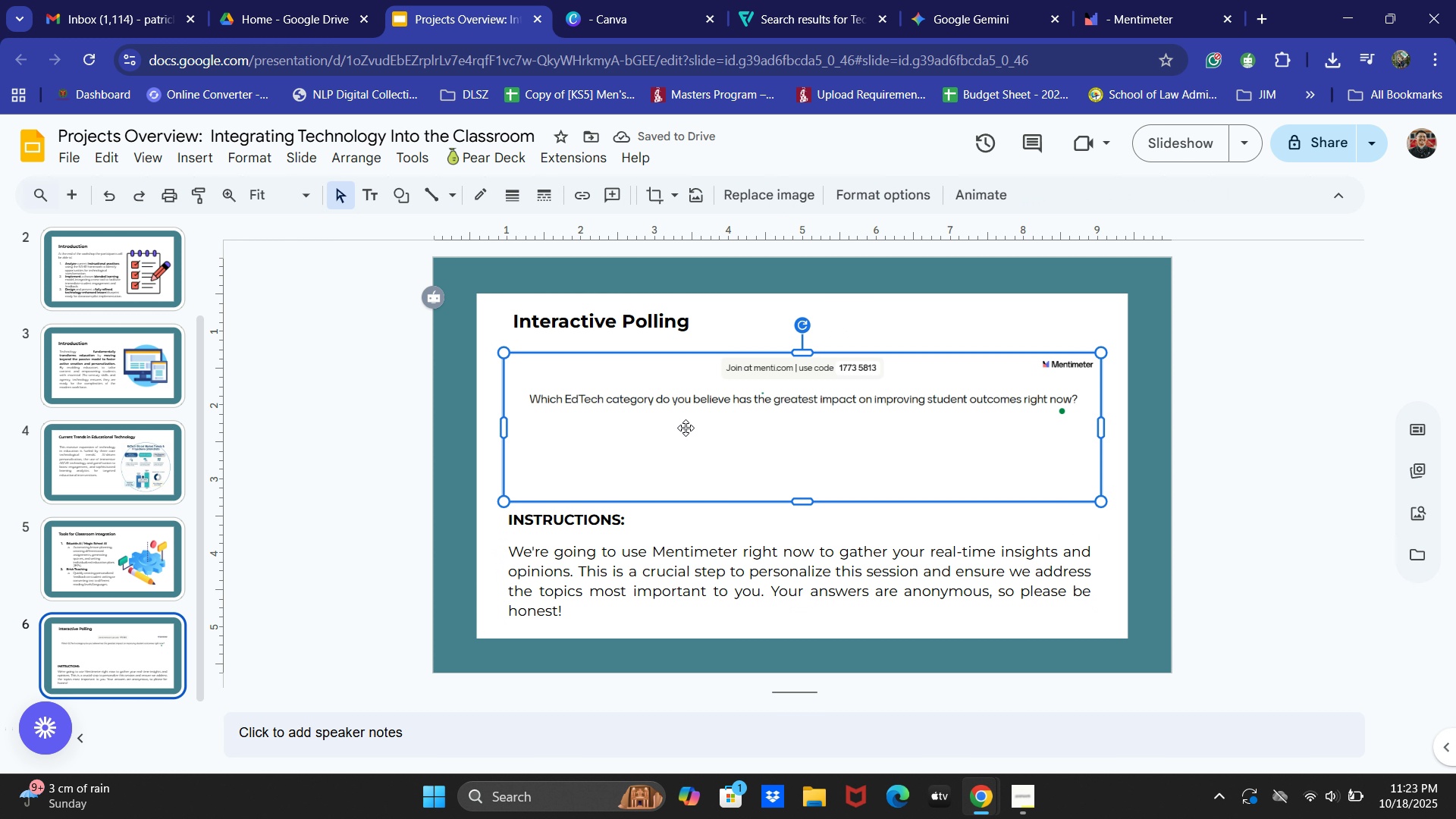 
right_click([686, 428])
 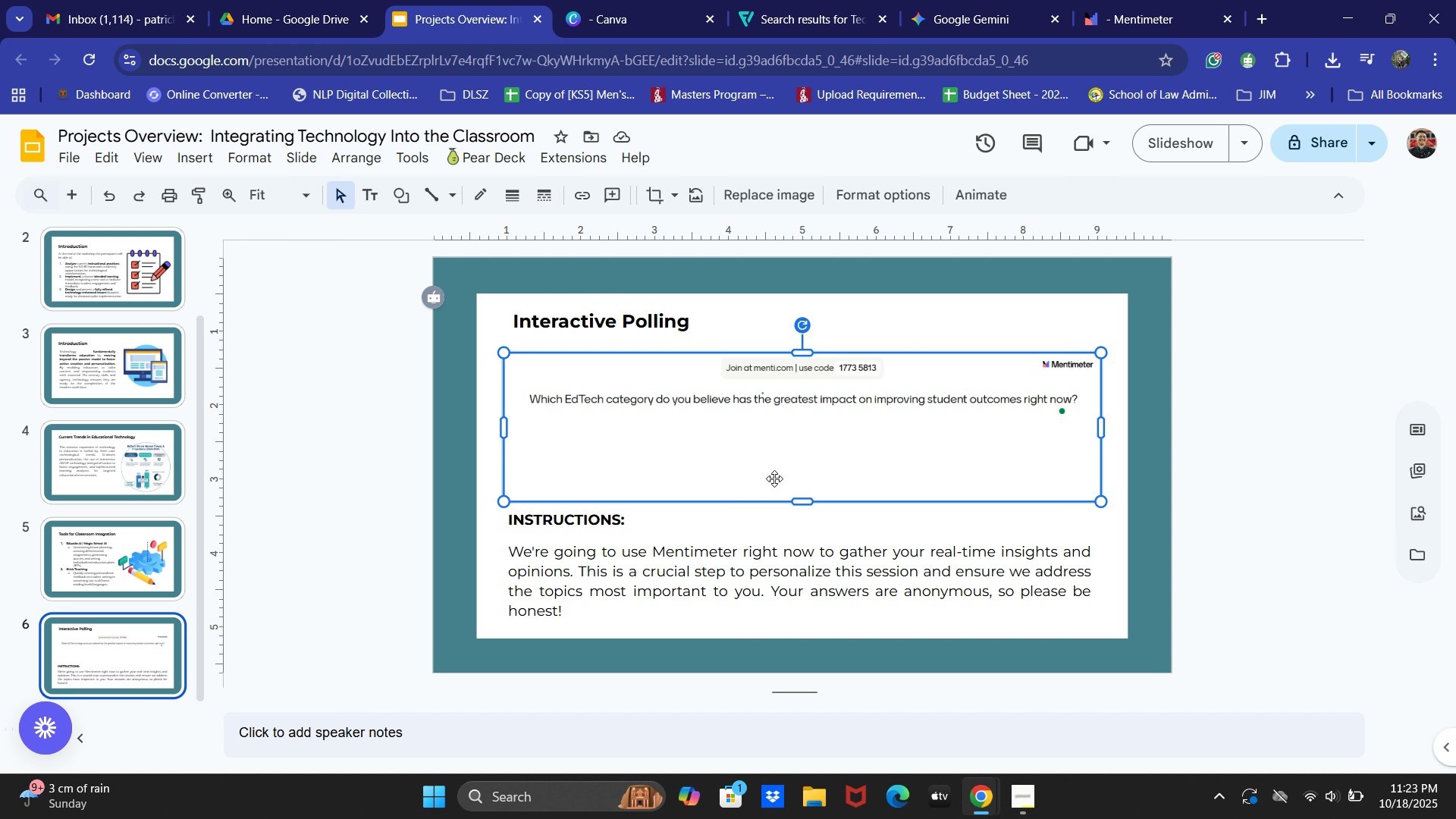 
wait(13.44)
 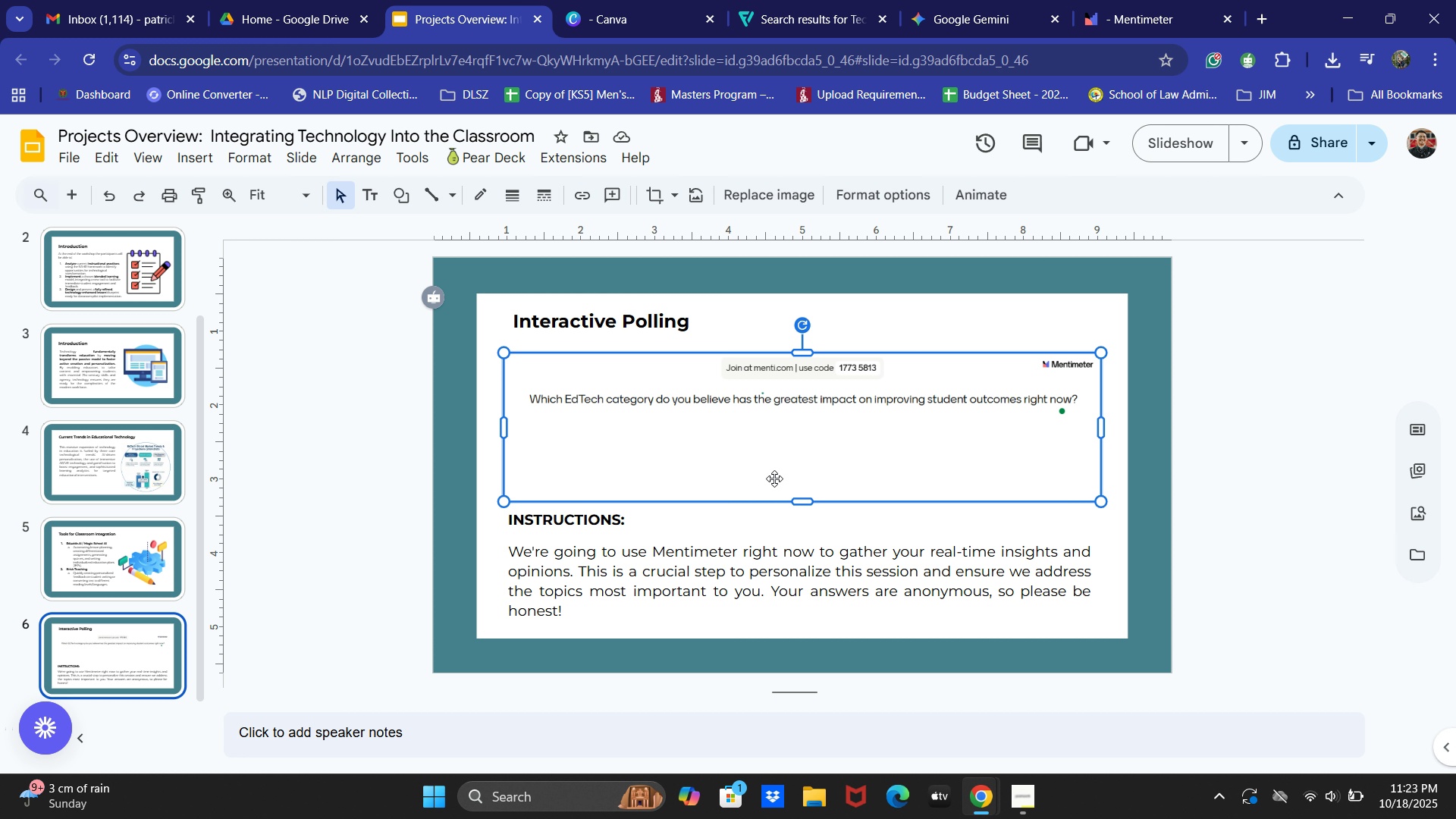 
left_click([347, 595])
 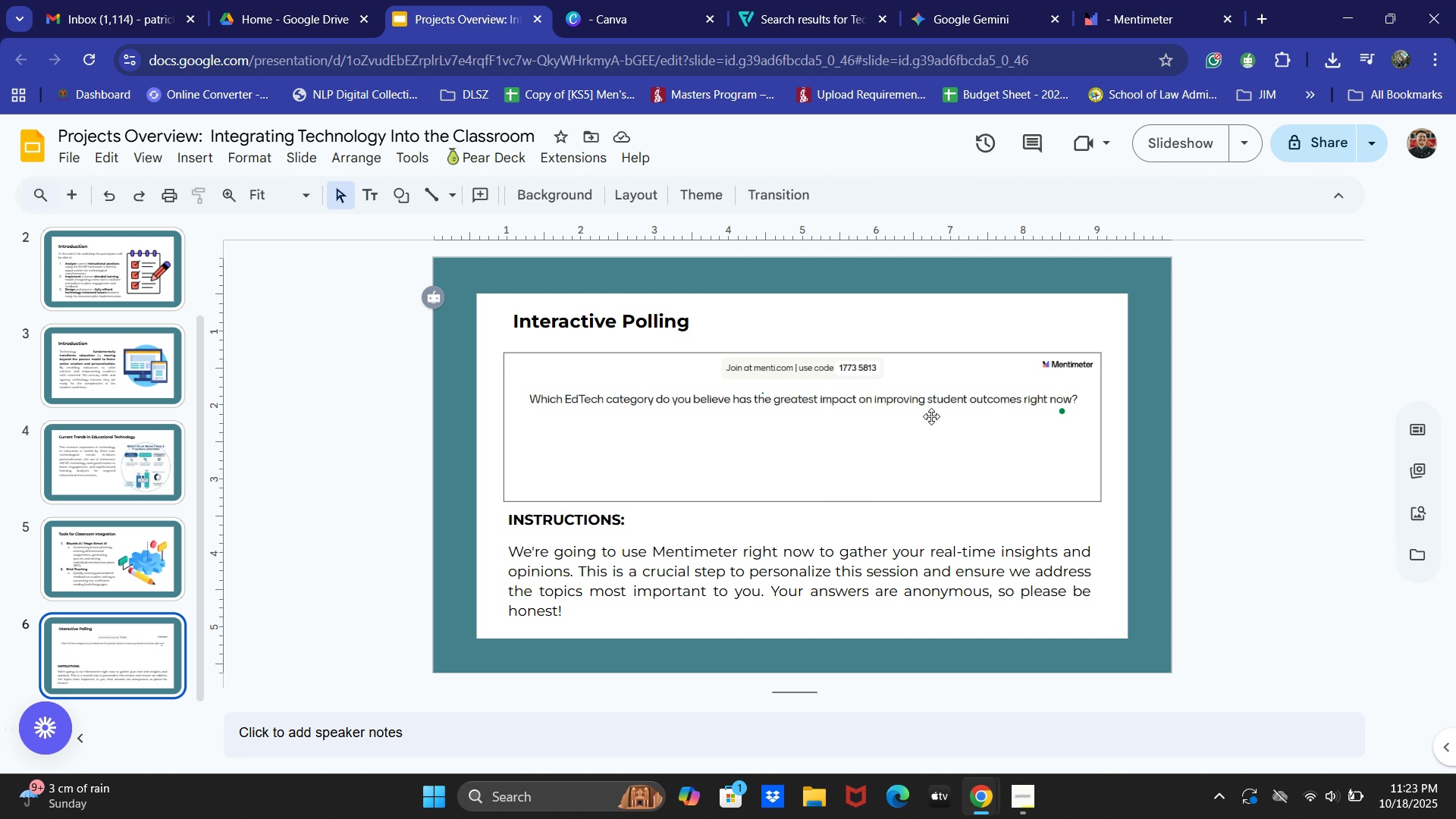 
left_click([922, 386])
 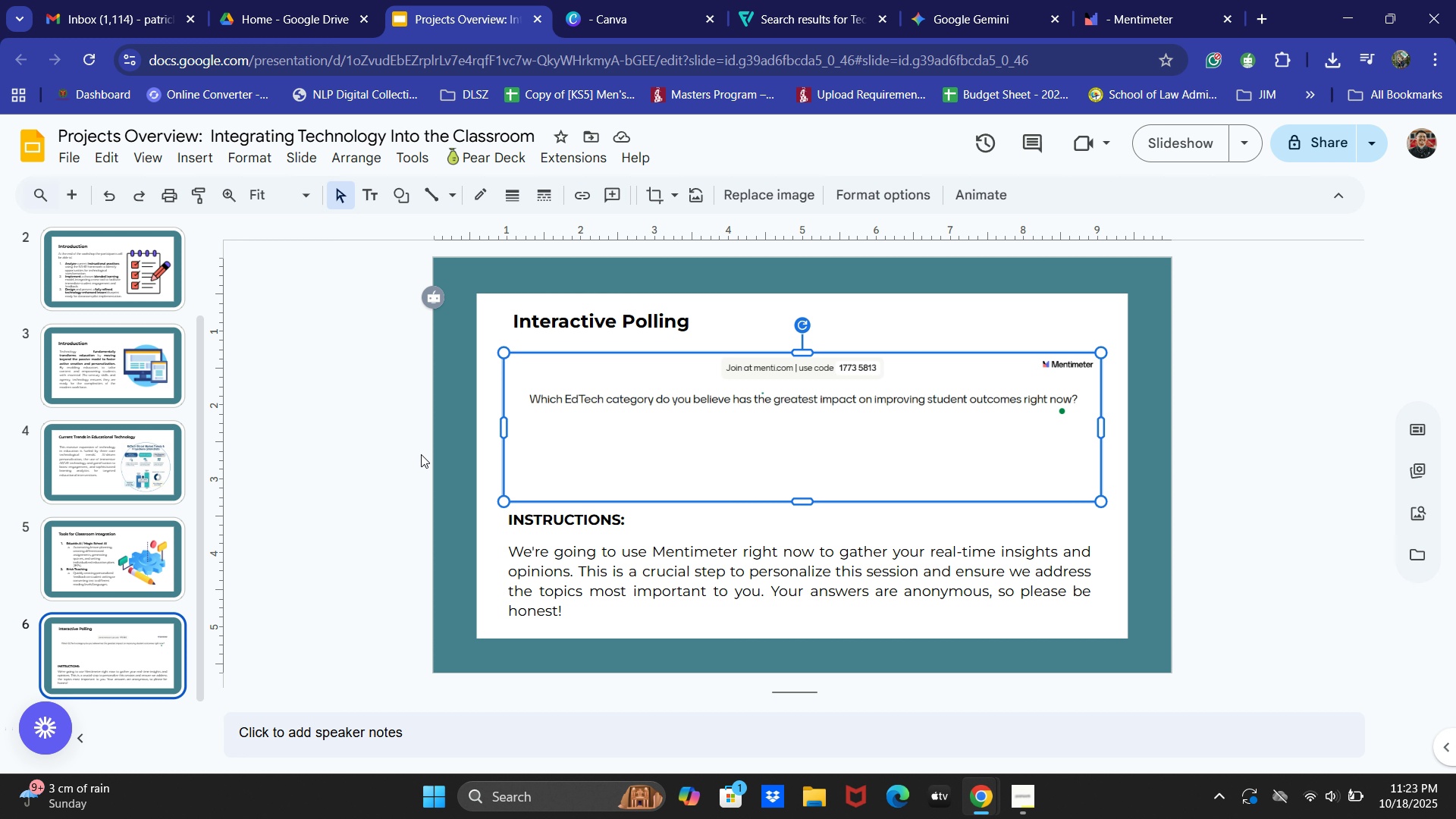 
wait(5.54)
 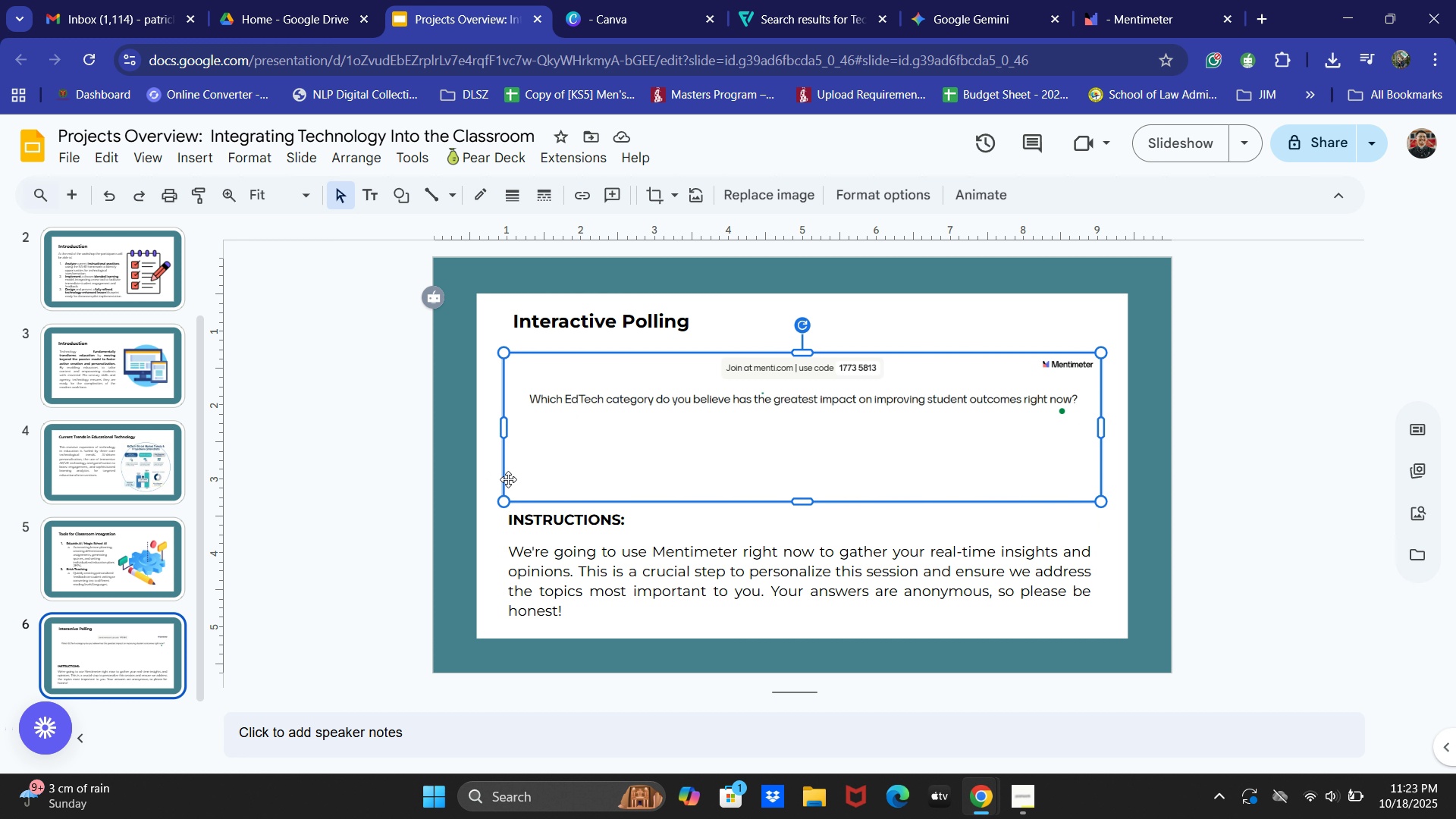 
left_click([340, 462])
 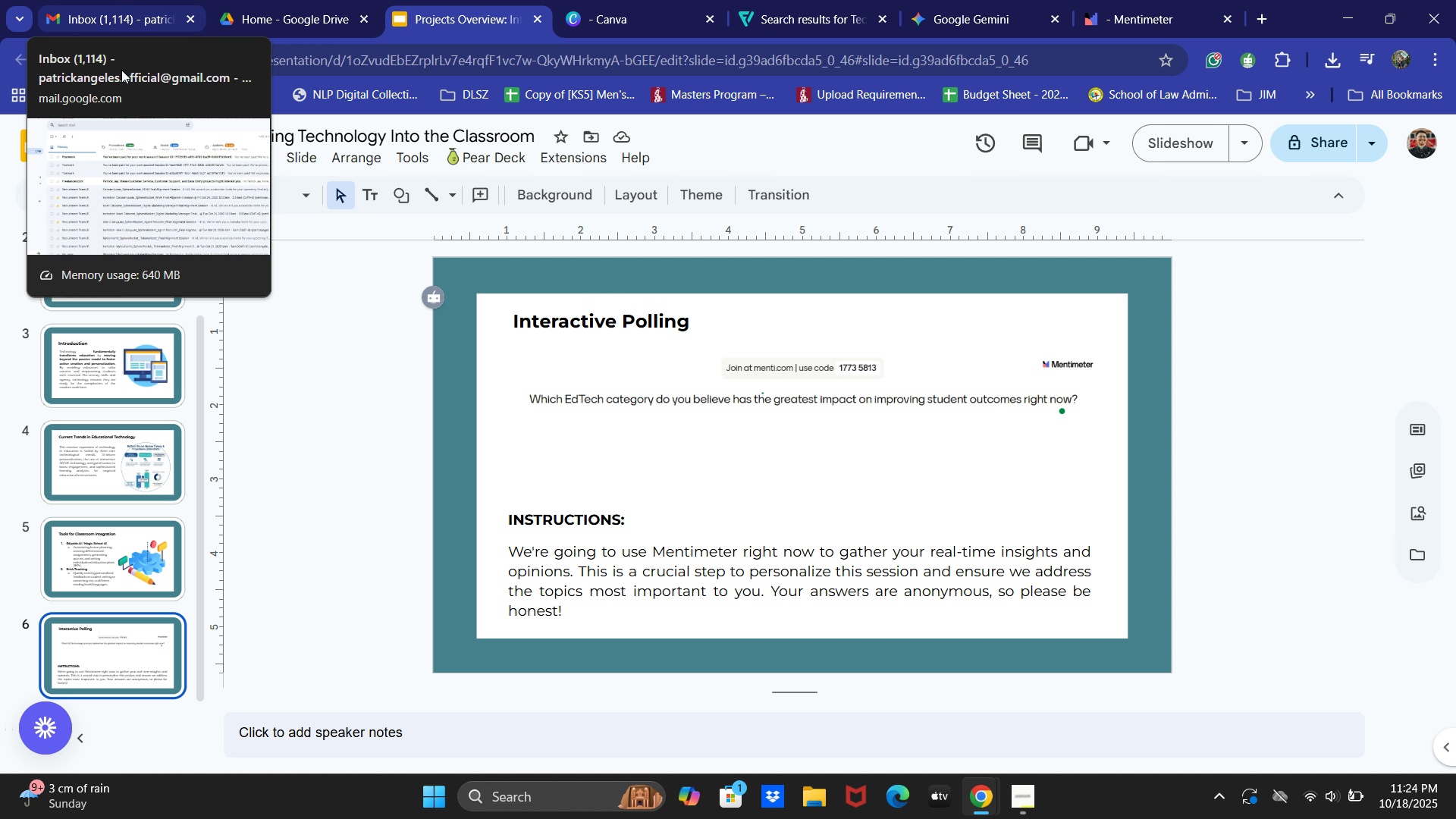 
wait(55.71)
 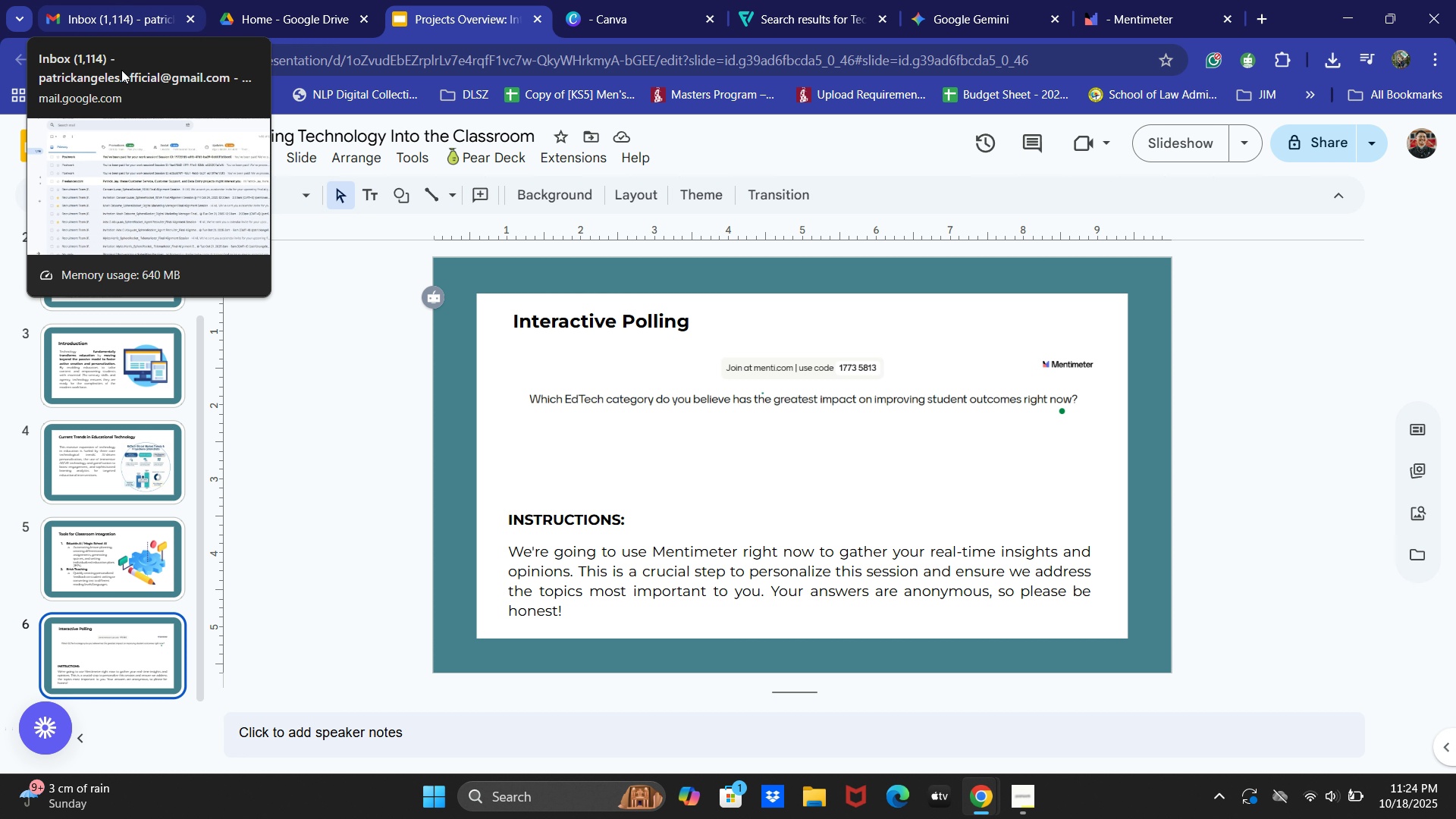 
key(Control+C)
 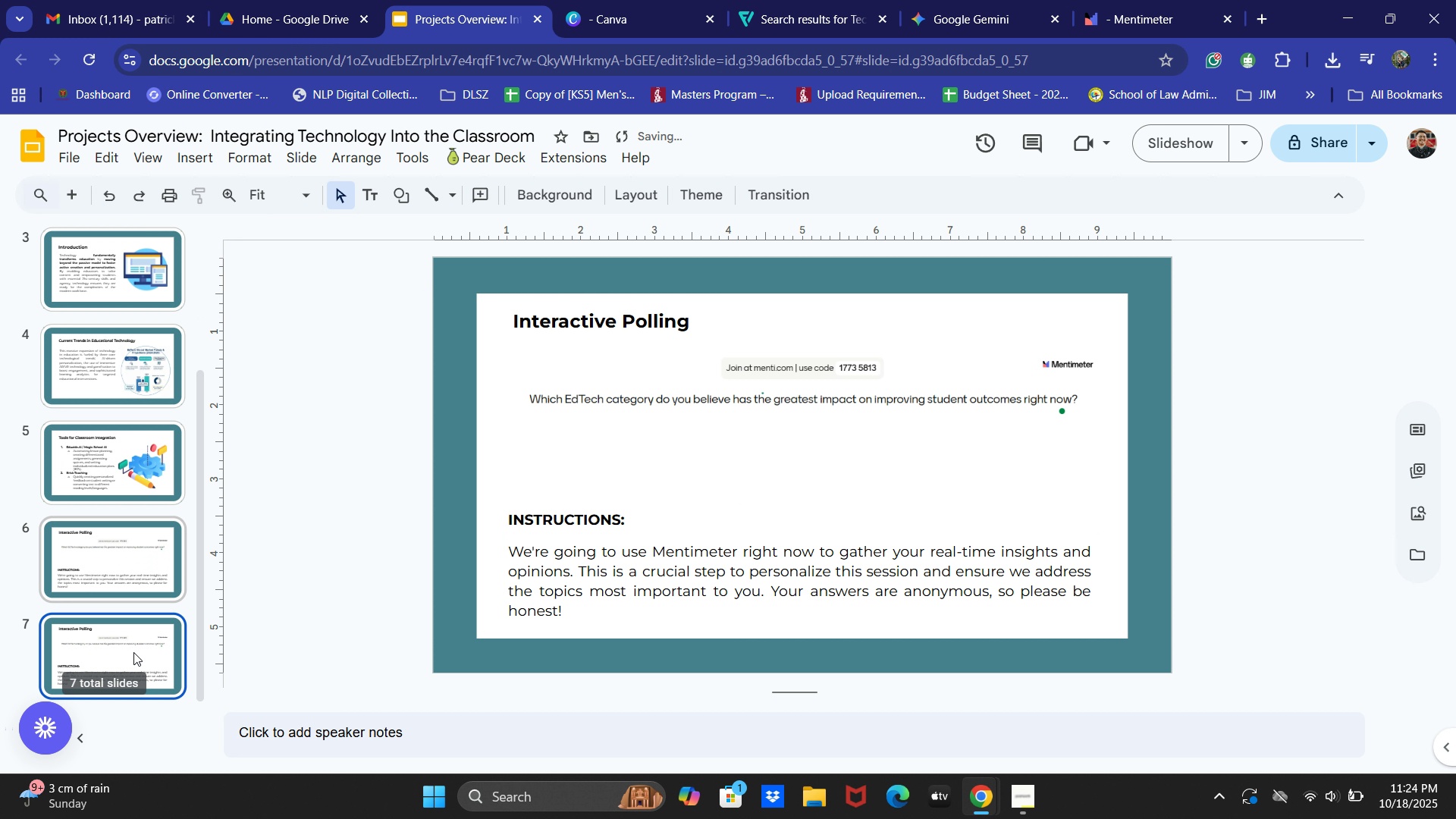 
key(Control+V)
 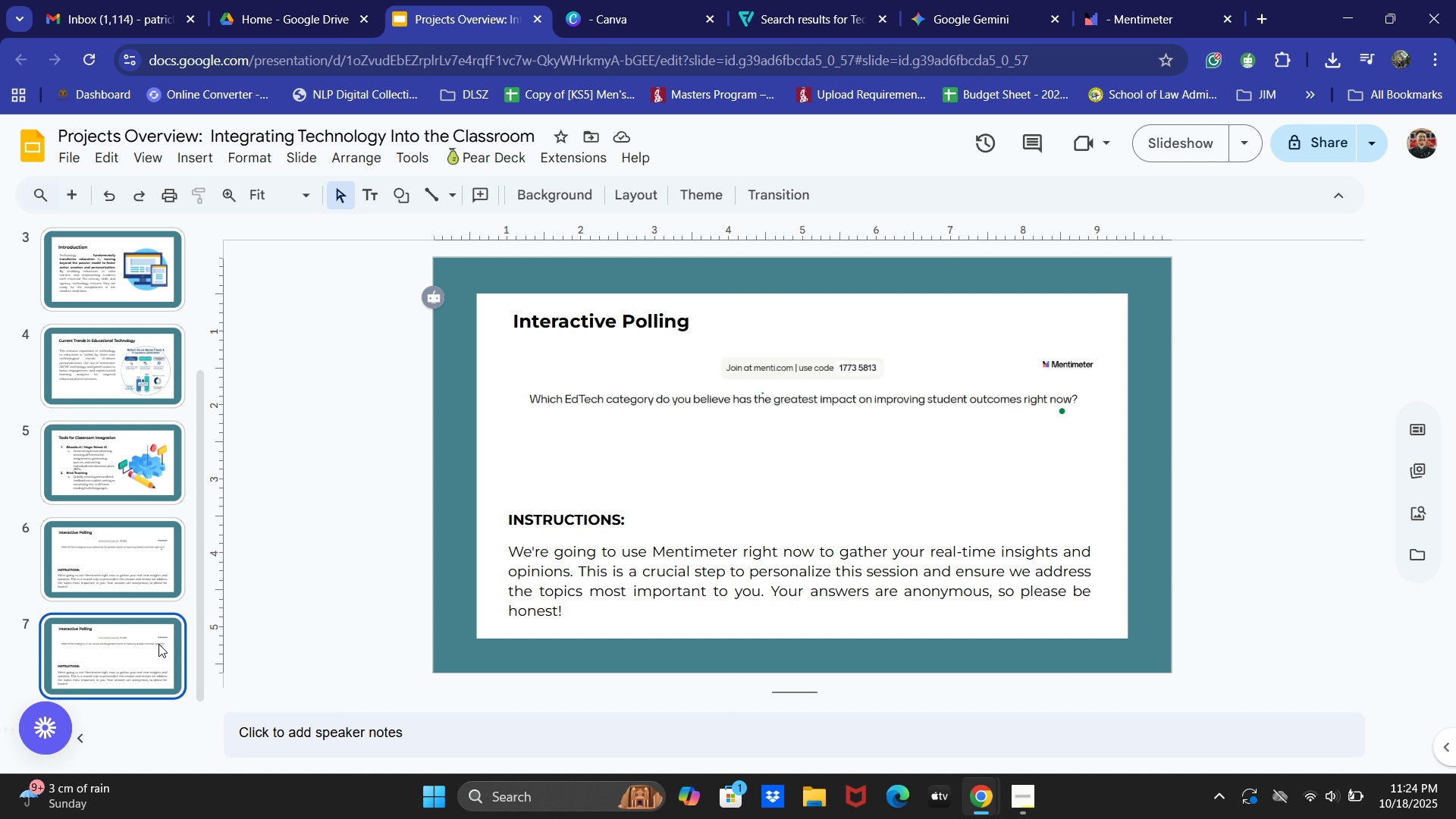 
wait(17.58)
 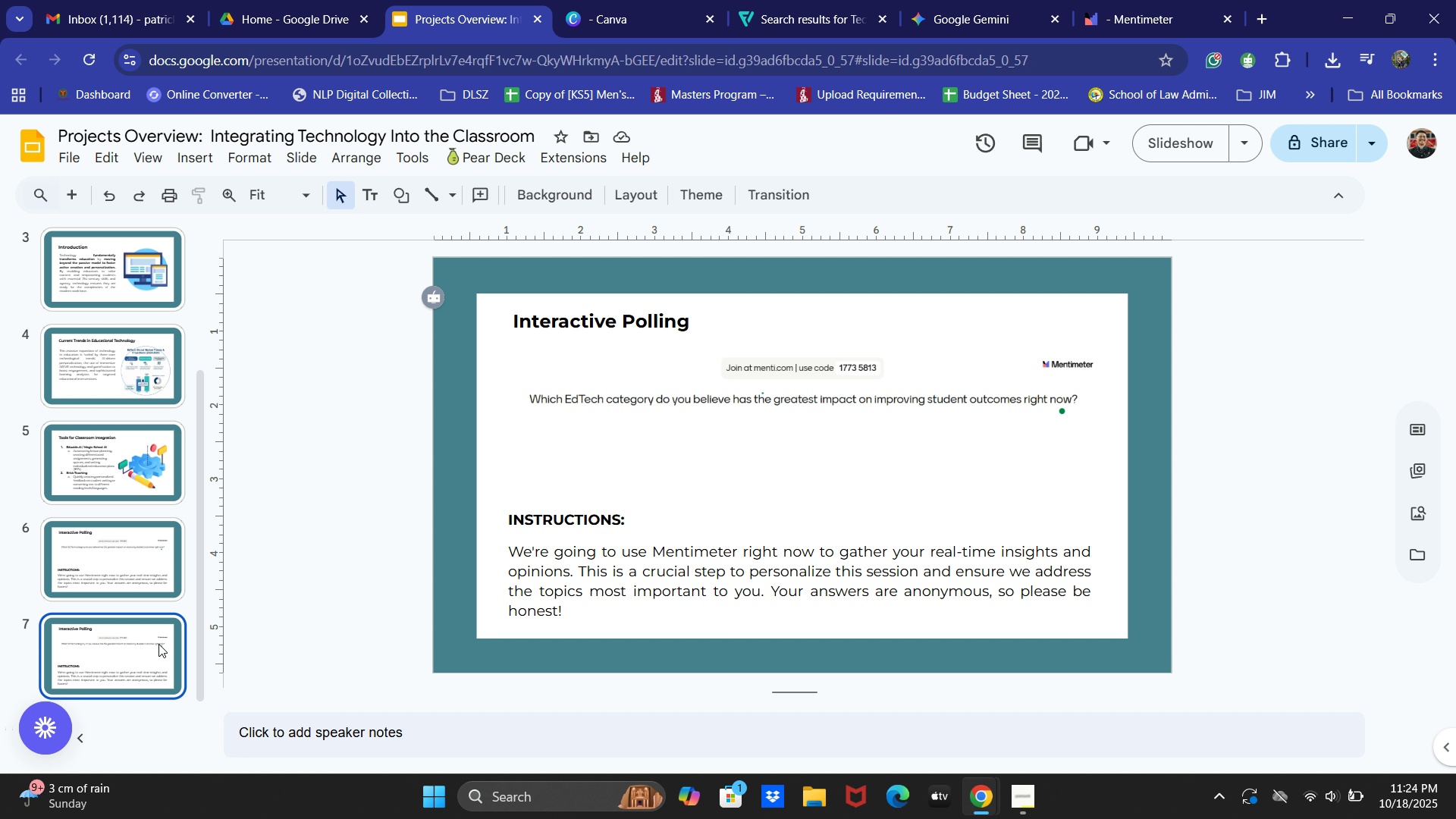 
key(Alt+AltLeft)
 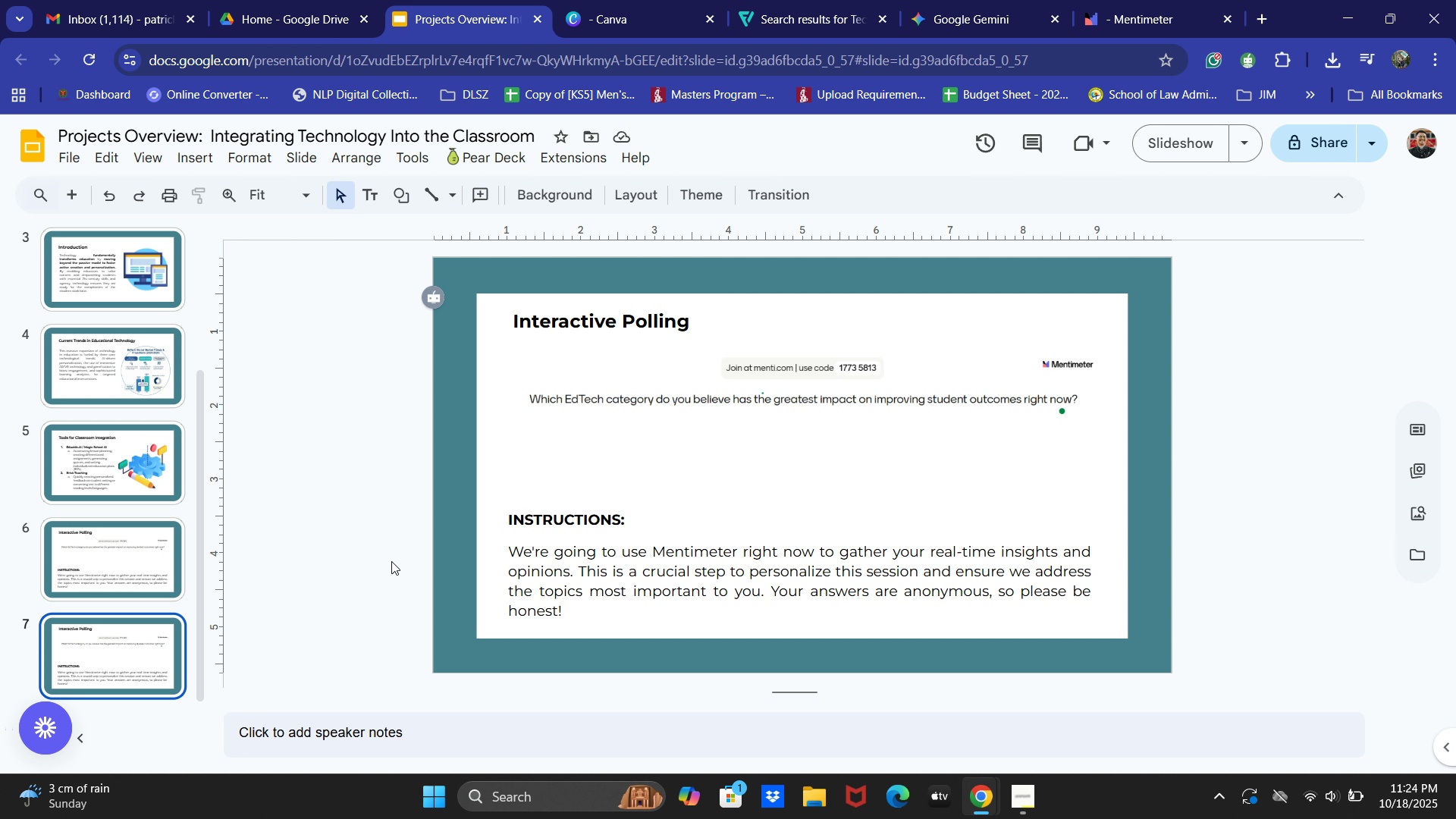 
key(Alt+Tab)